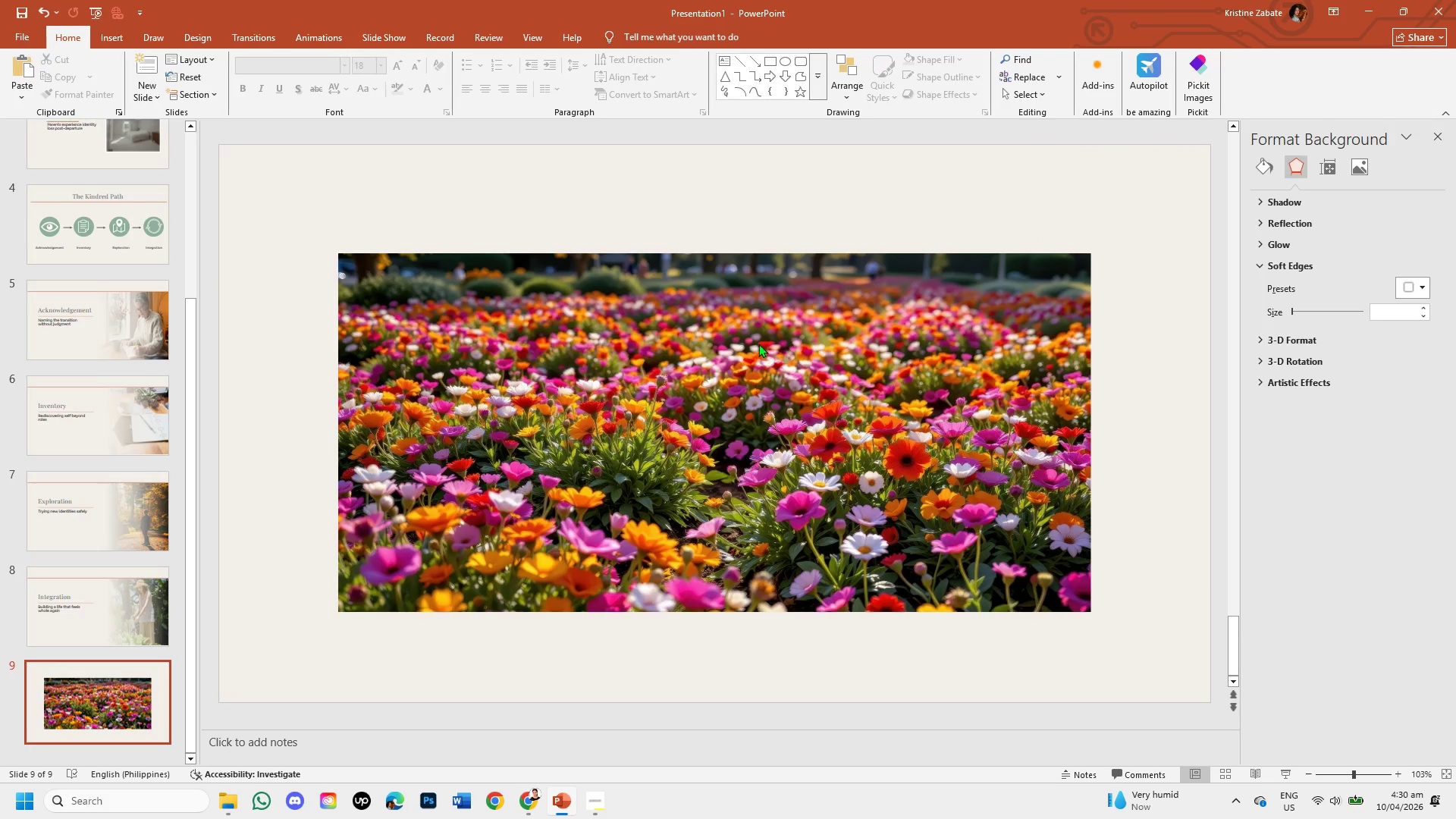 
left_click([758, 344])
 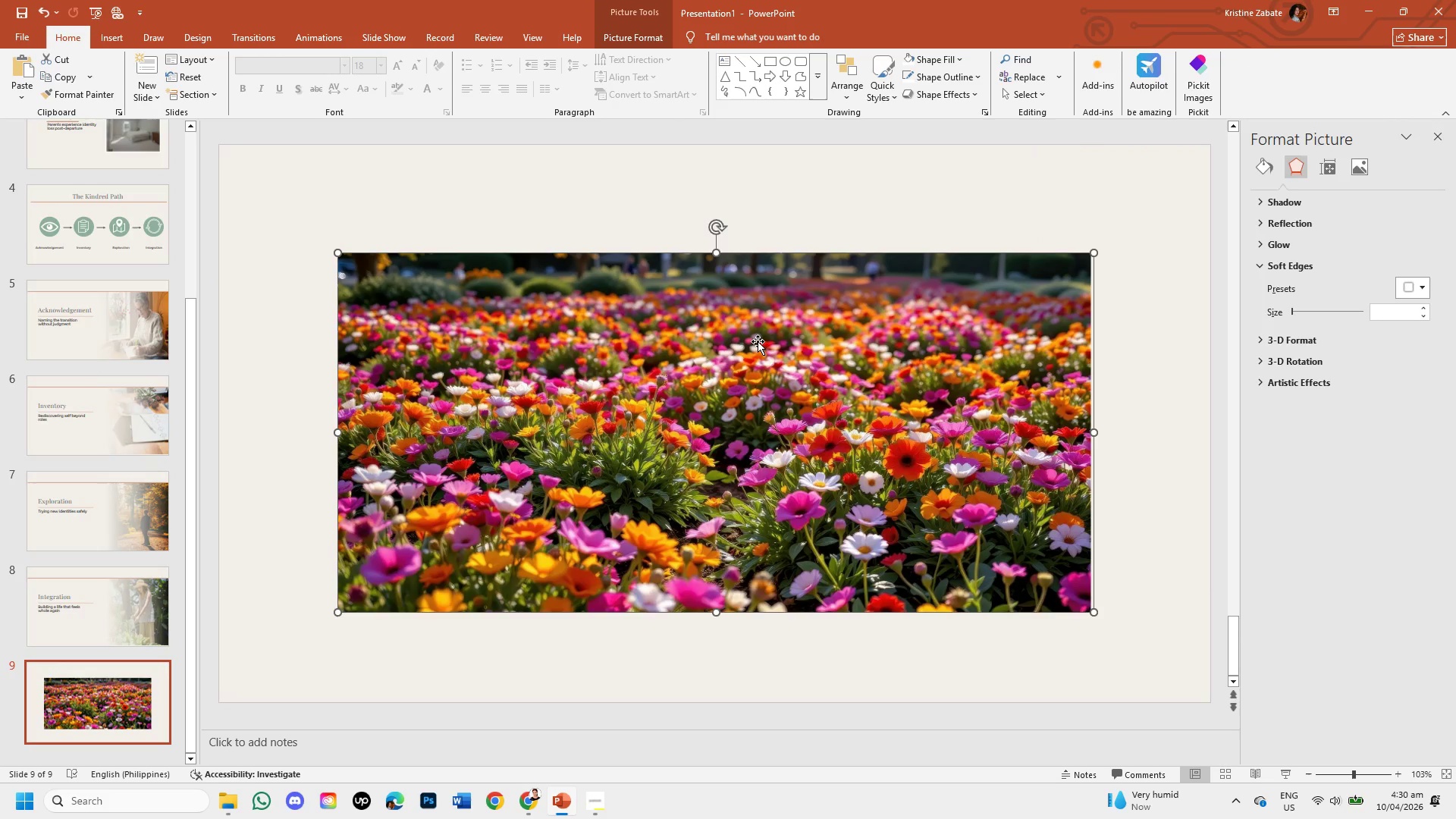 
left_click_drag(start_coordinate=[758, 341], to_coordinate=[642, 231])
 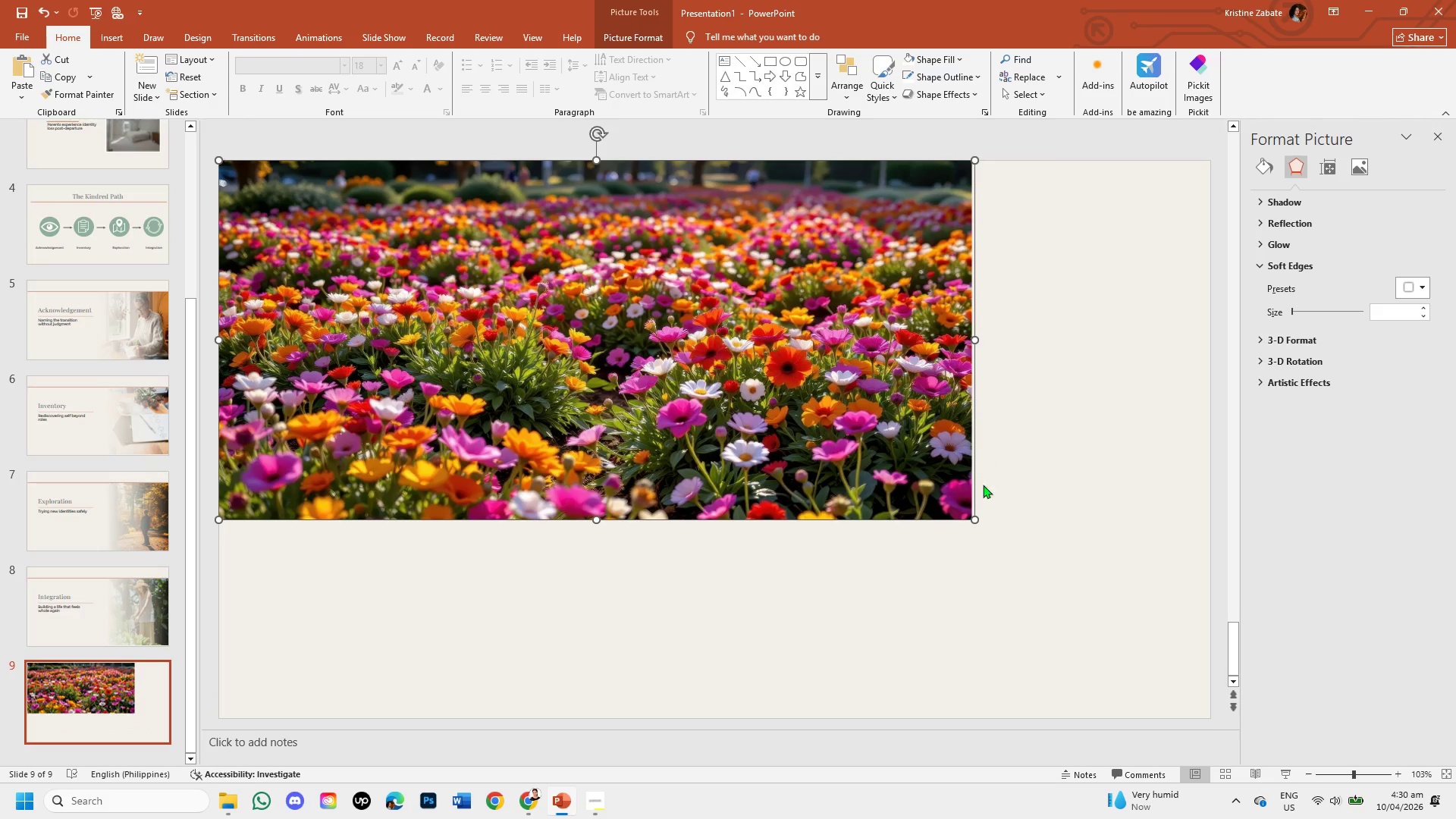 
left_click_drag(start_coordinate=[978, 522], to_coordinate=[1119, 635])
 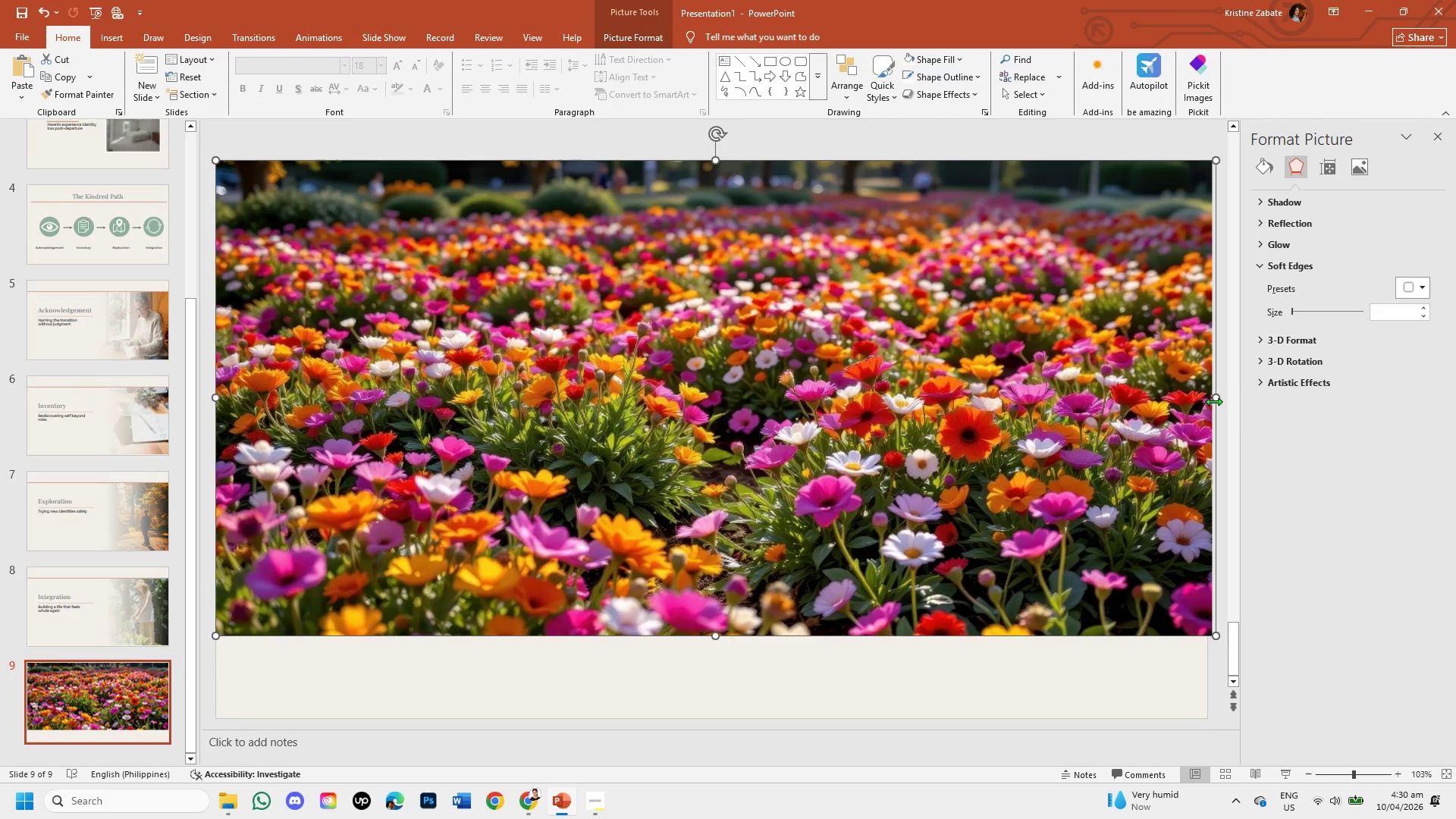 
left_click_drag(start_coordinate=[1213, 401], to_coordinate=[1207, 400])
 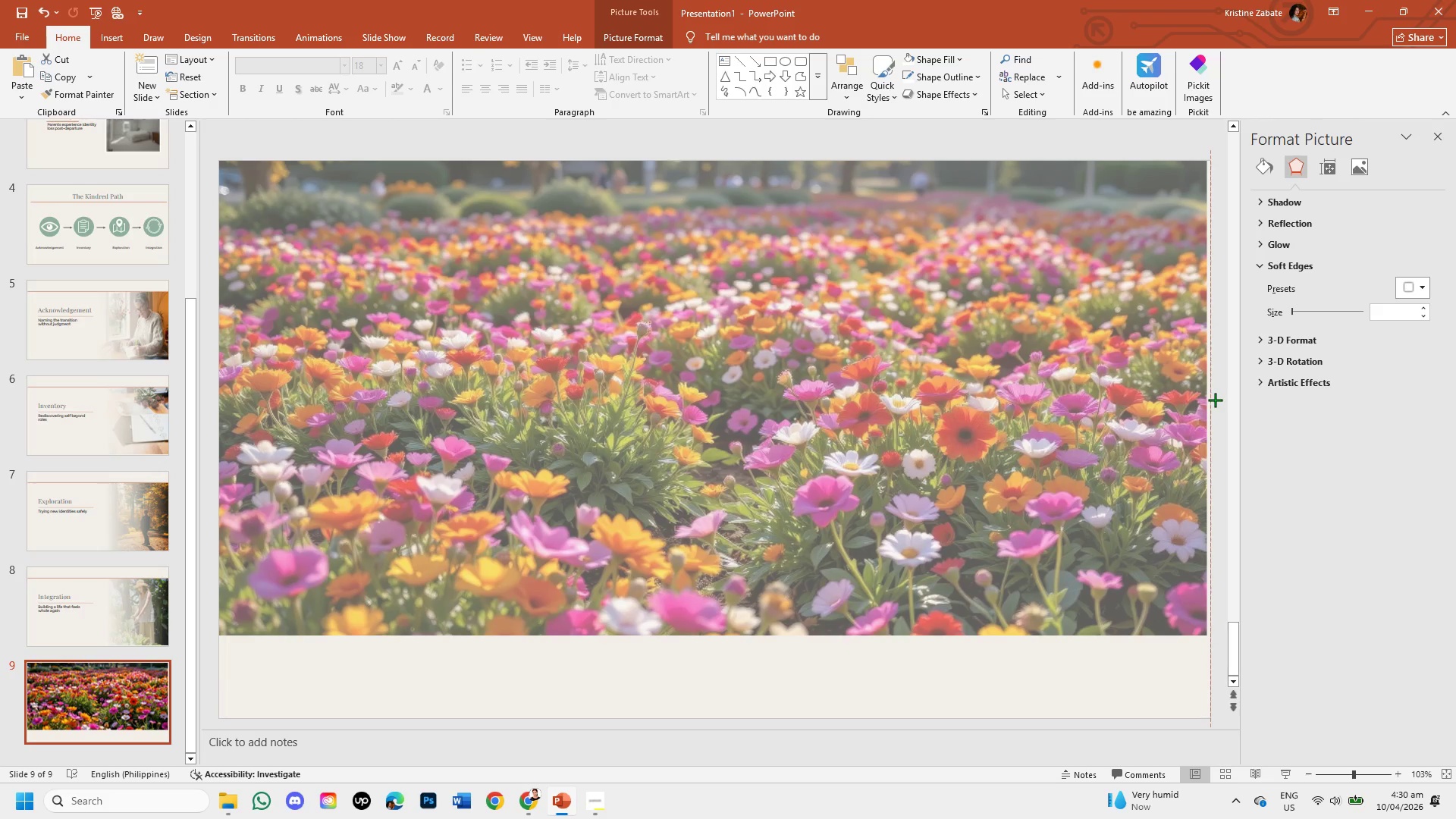 
wait(5.16)
 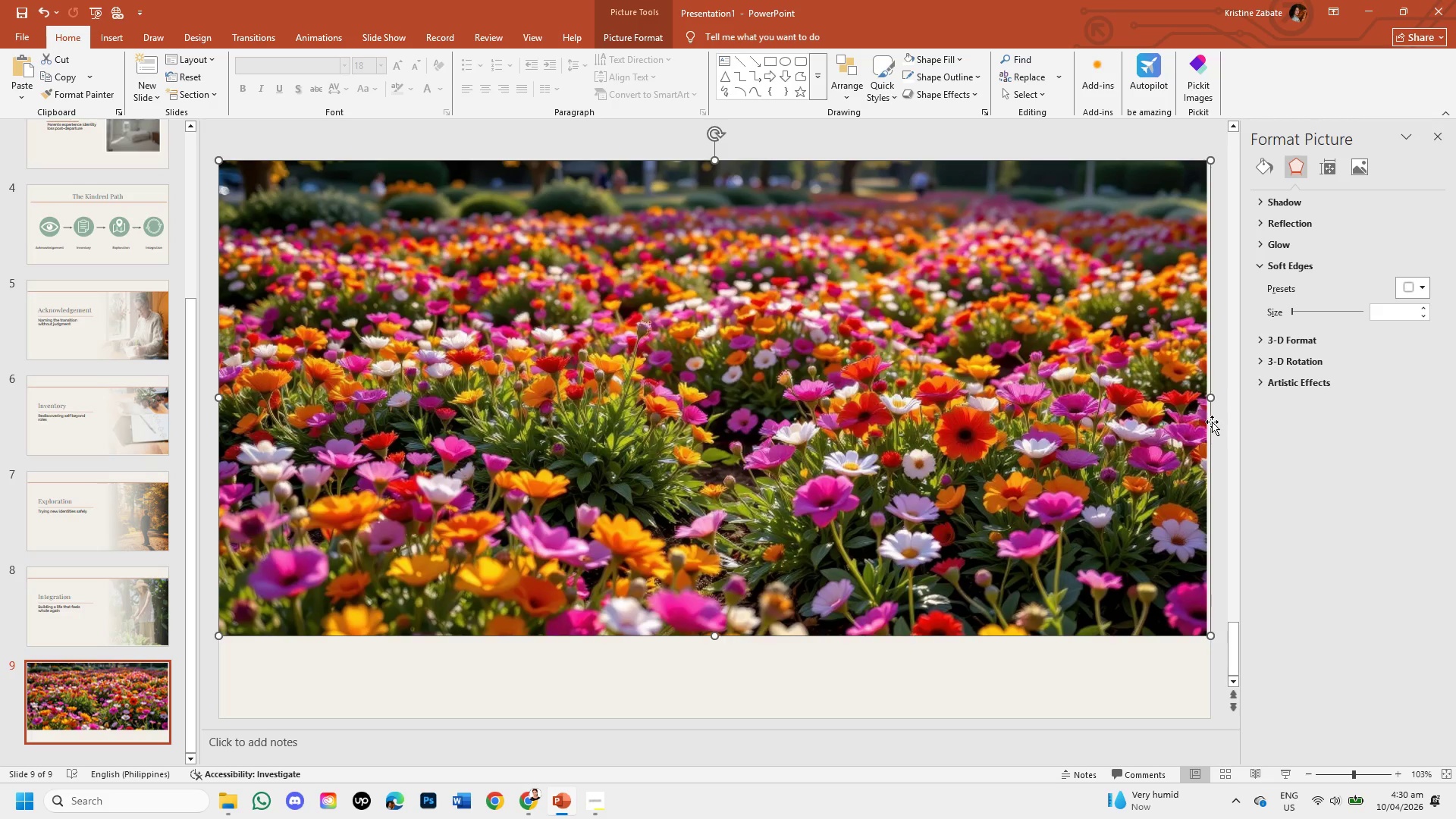 
left_click([1134, 416])
 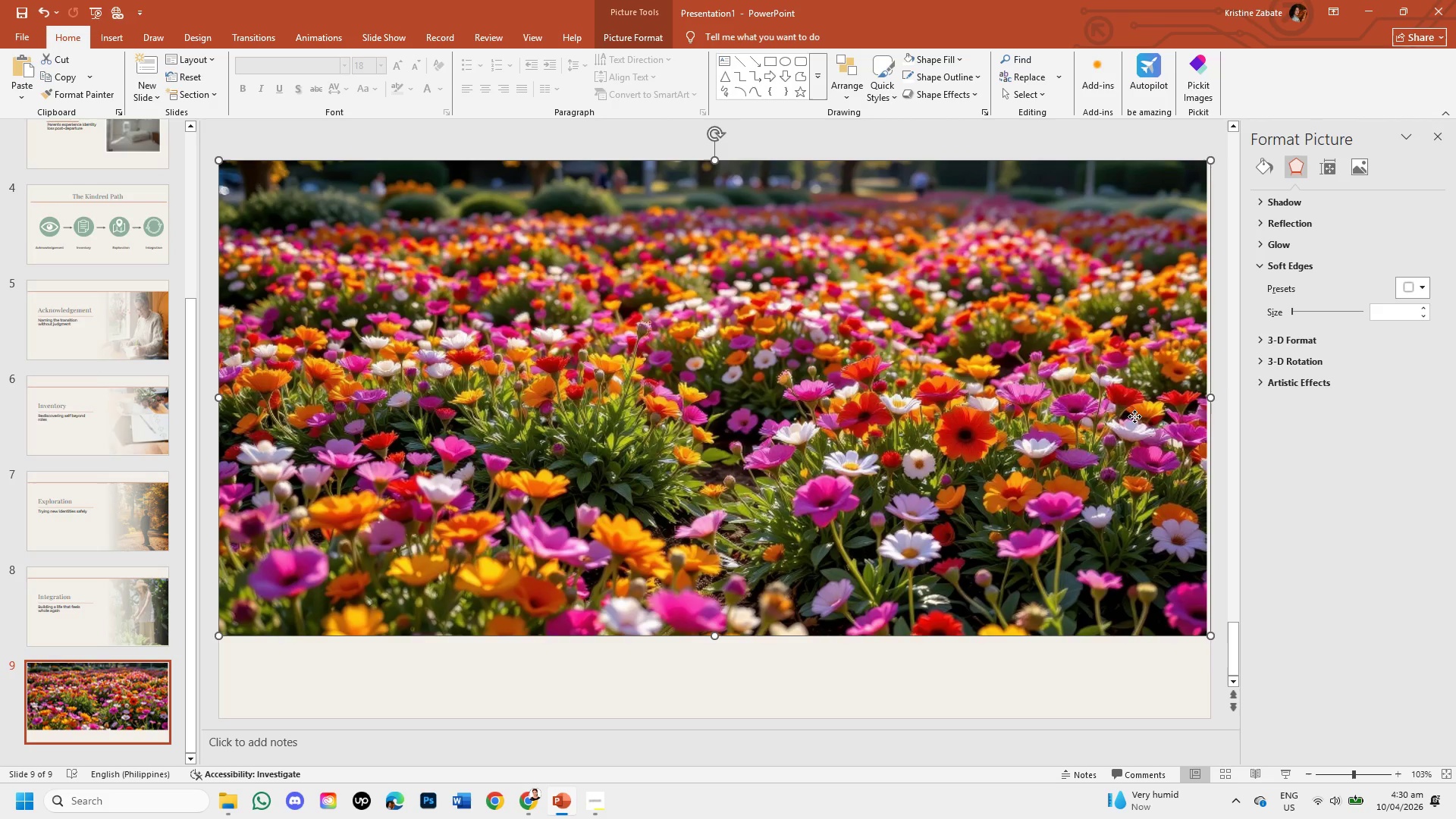 
double_click([1134, 416])
 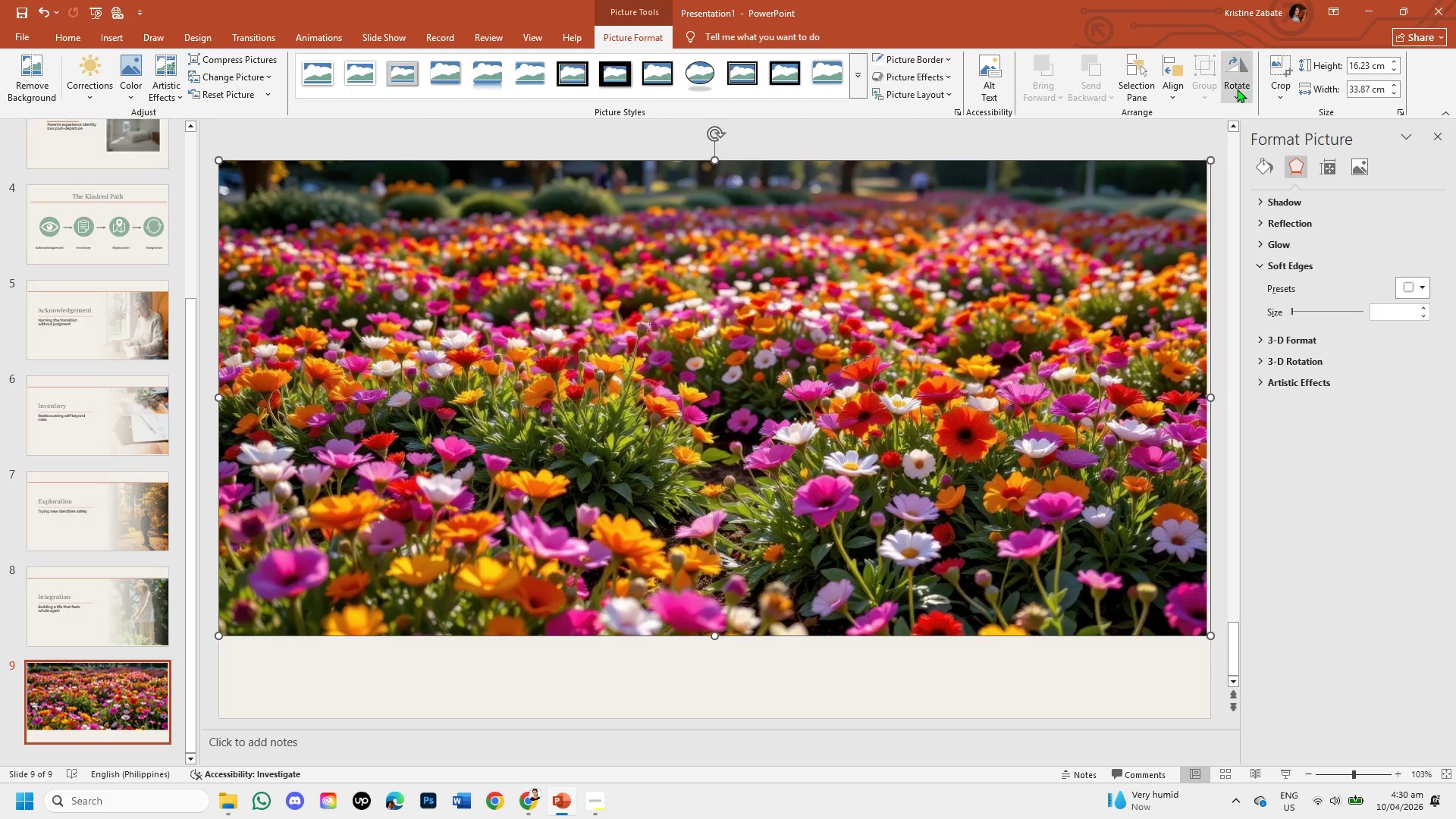 
left_click([1266, 92])
 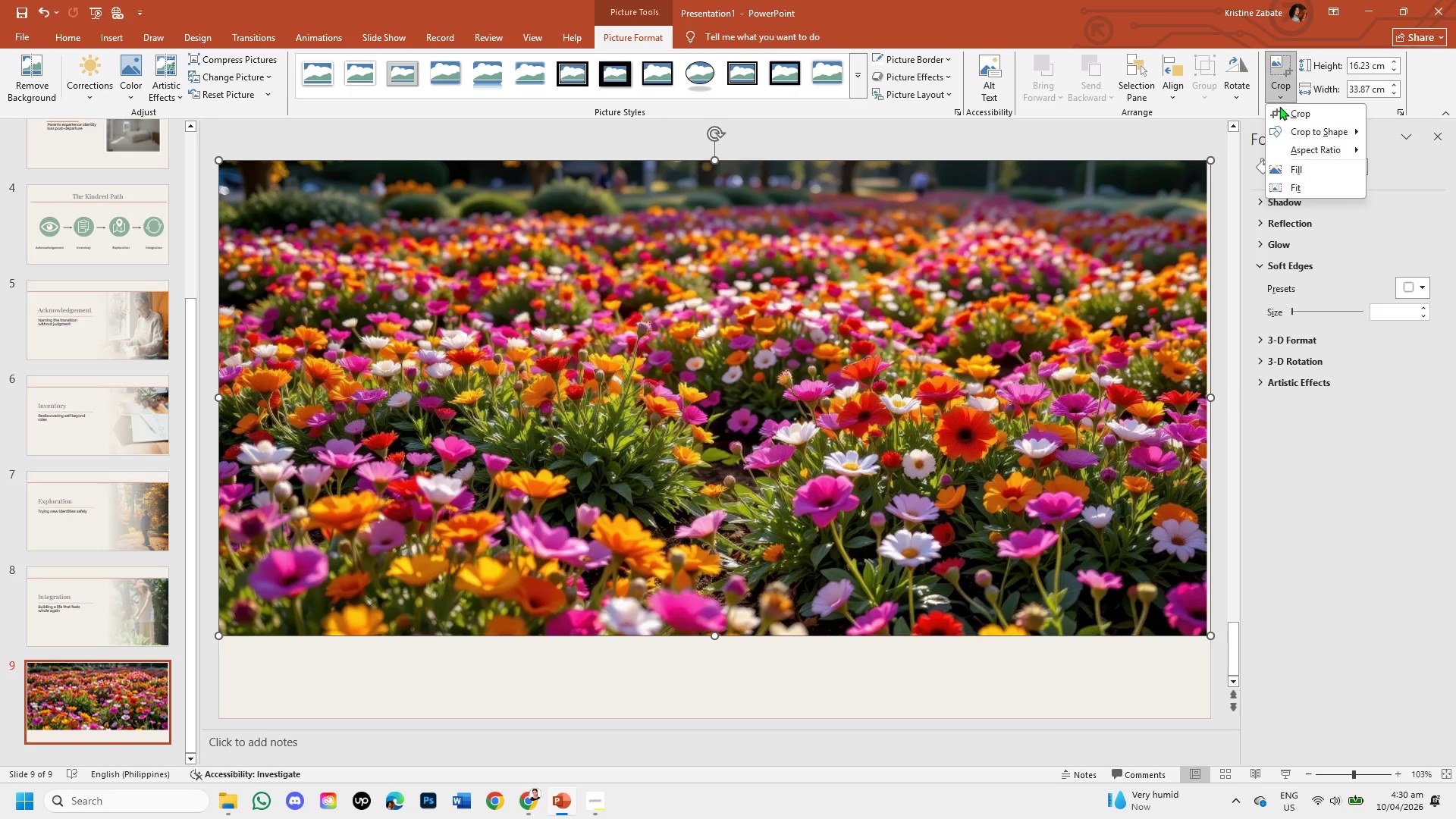 
left_click([1279, 111])
 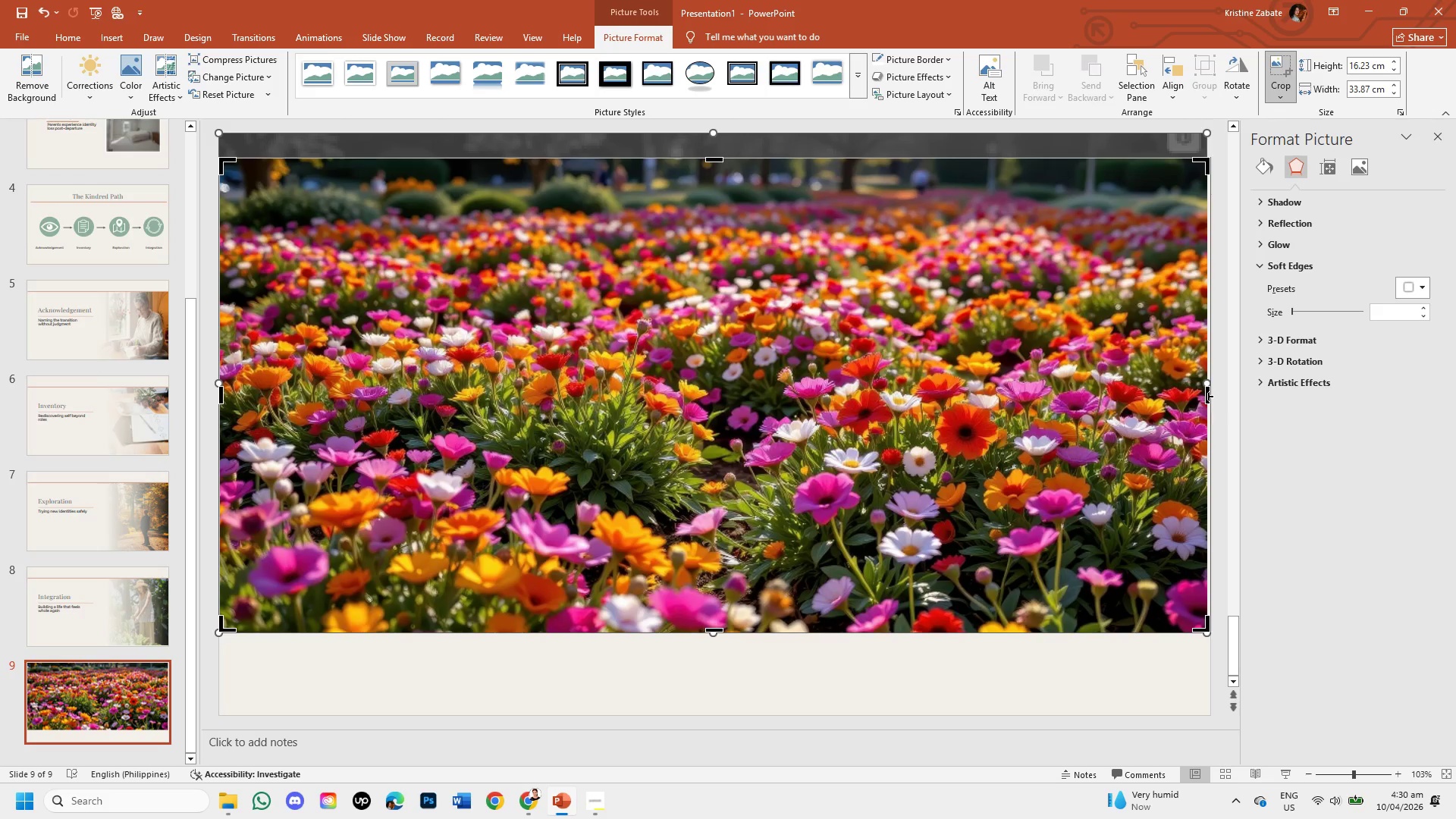 
left_click_drag(start_coordinate=[1208, 396], to_coordinate=[1203, 399])
 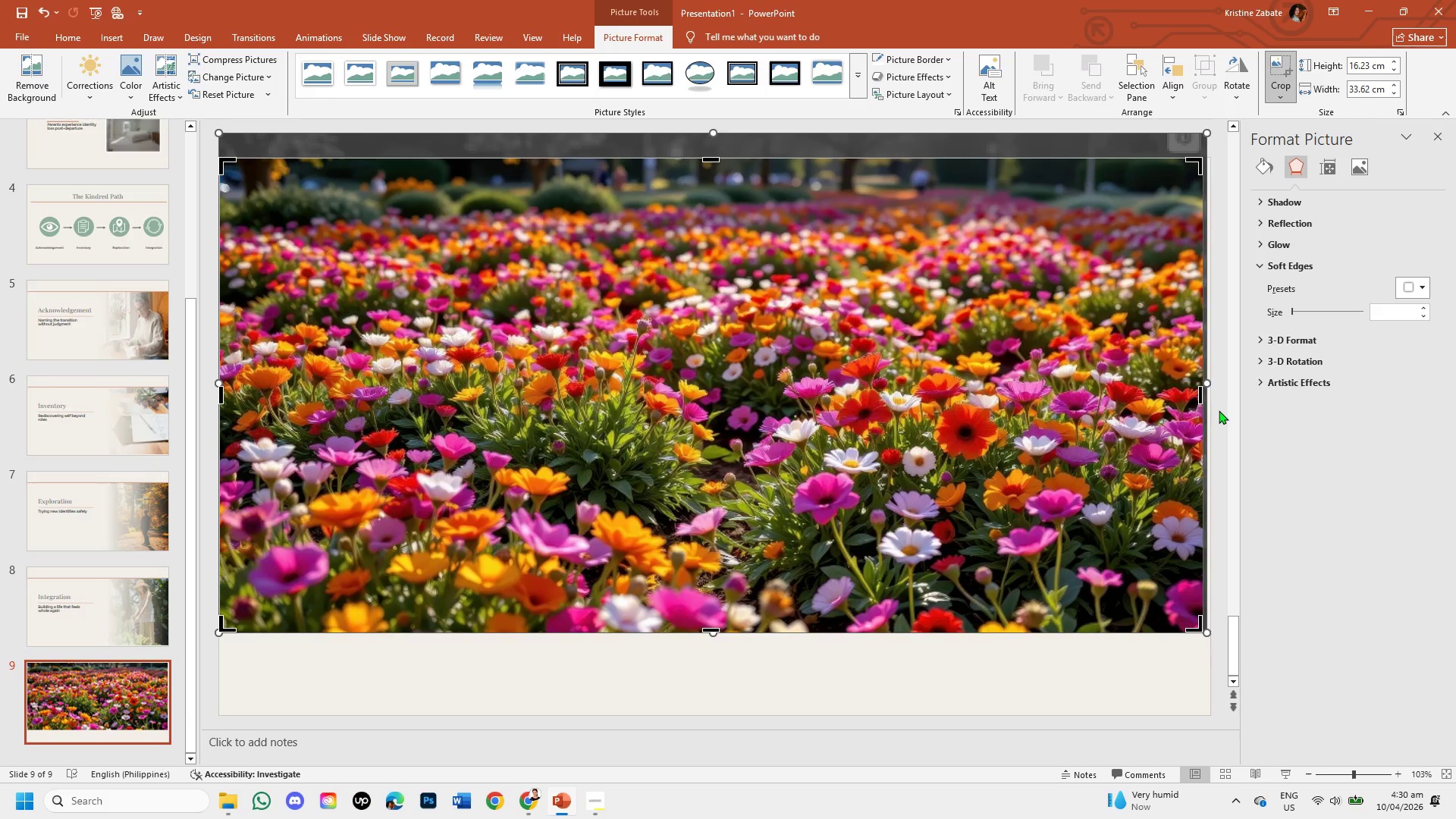 
left_click([1219, 410])
 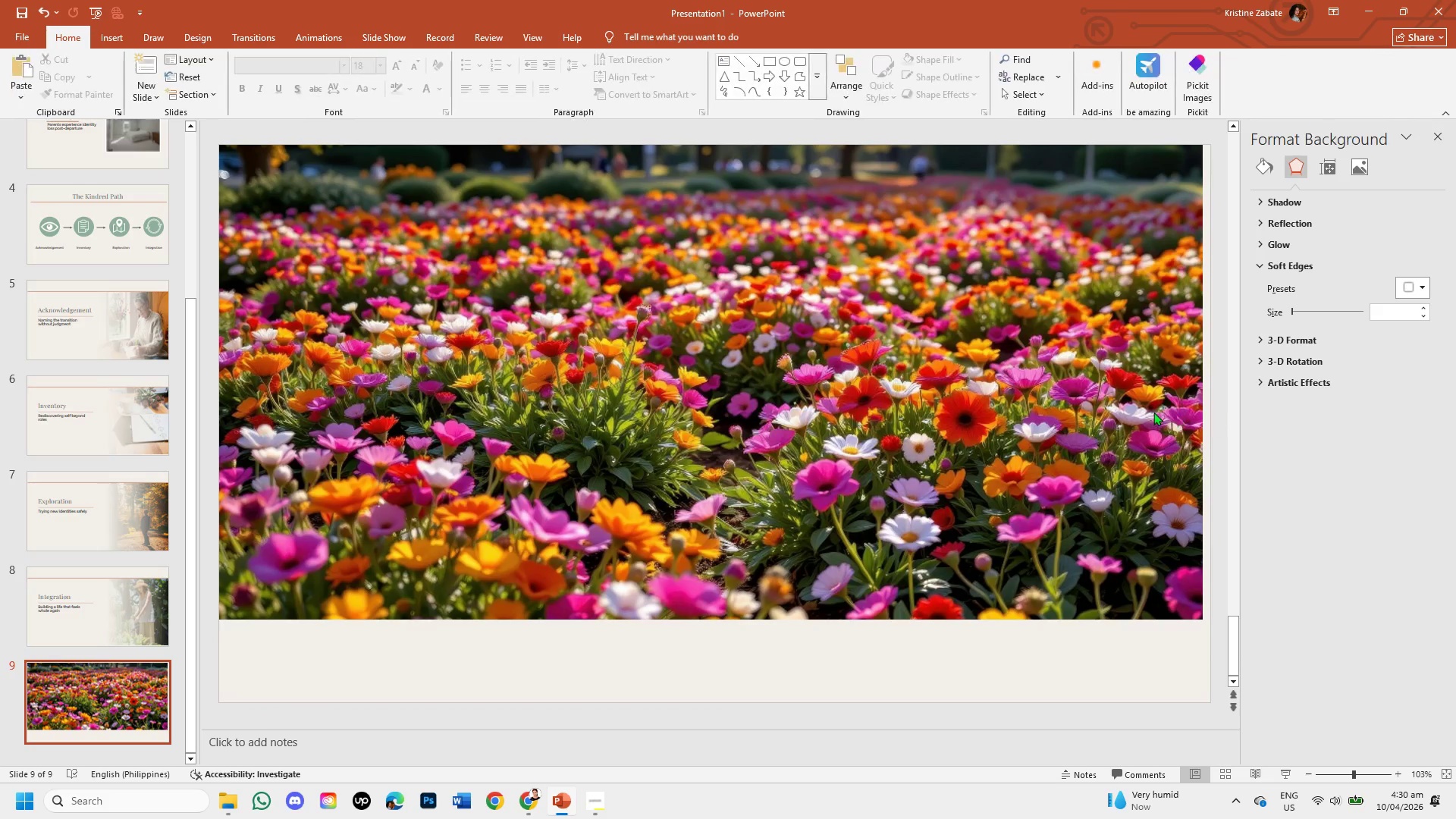 
left_click([1153, 412])
 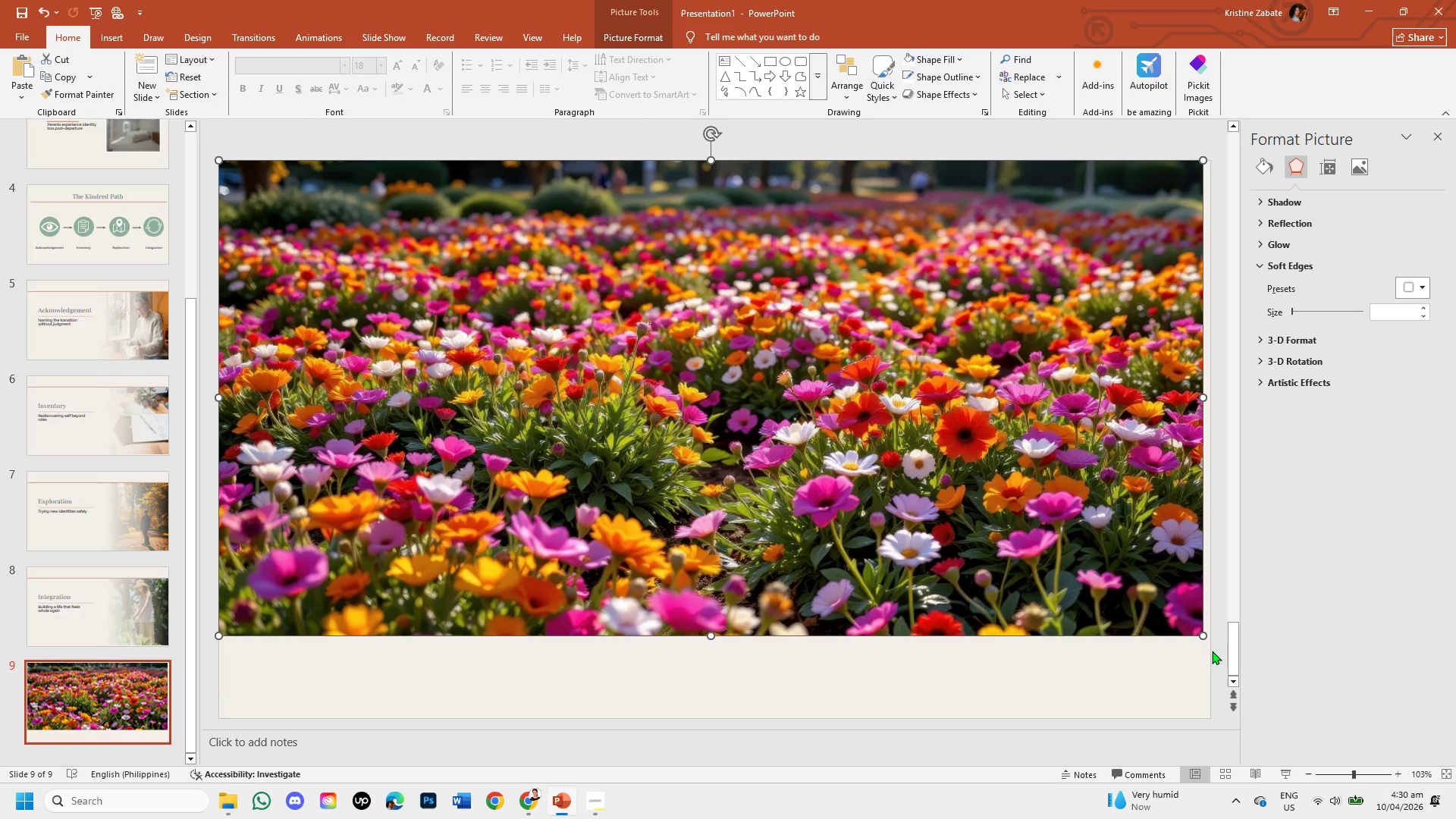 
left_click_drag(start_coordinate=[1200, 637], to_coordinate=[1207, 641])
 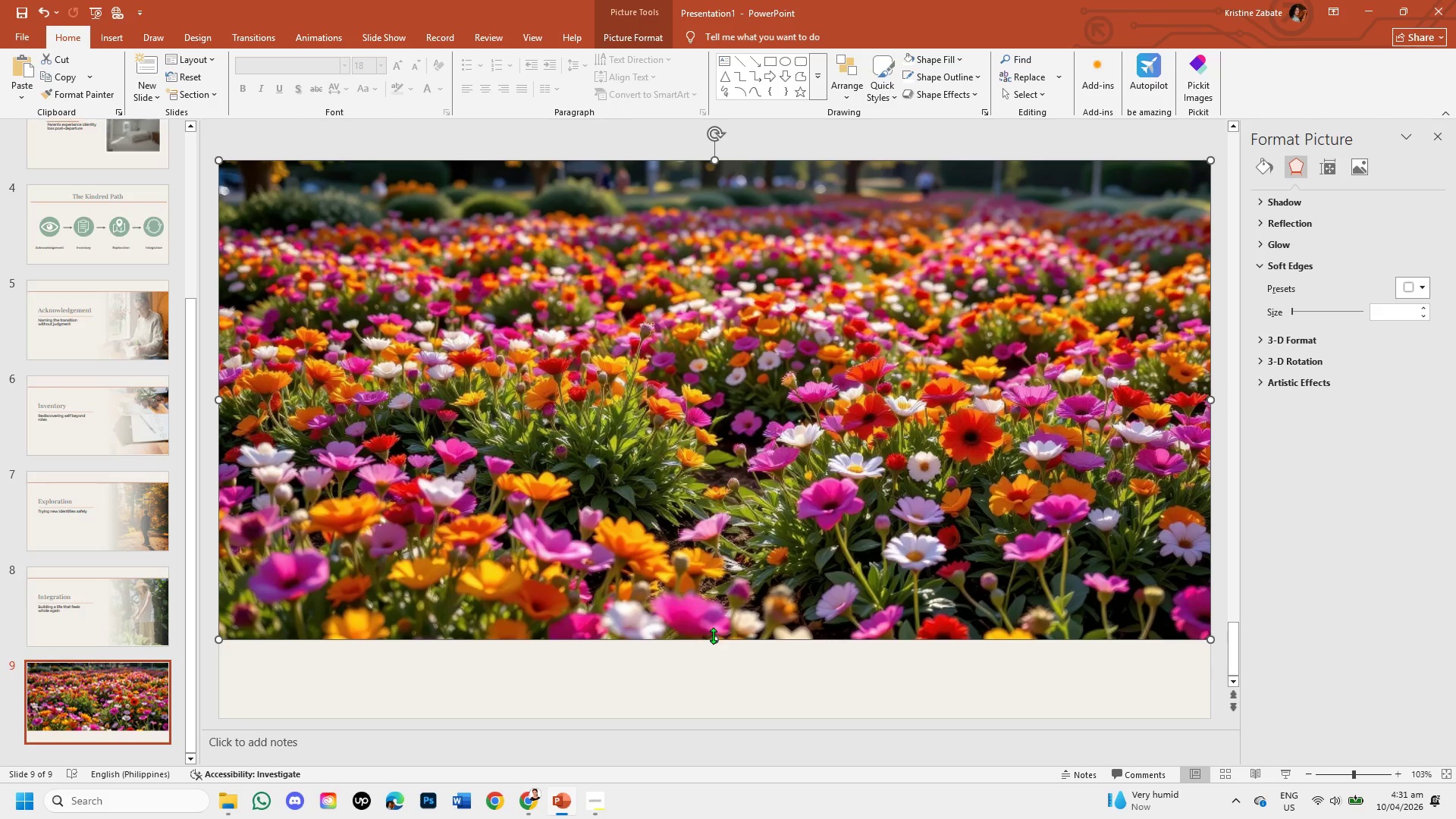 
left_click_drag(start_coordinate=[714, 638], to_coordinate=[704, 719])
 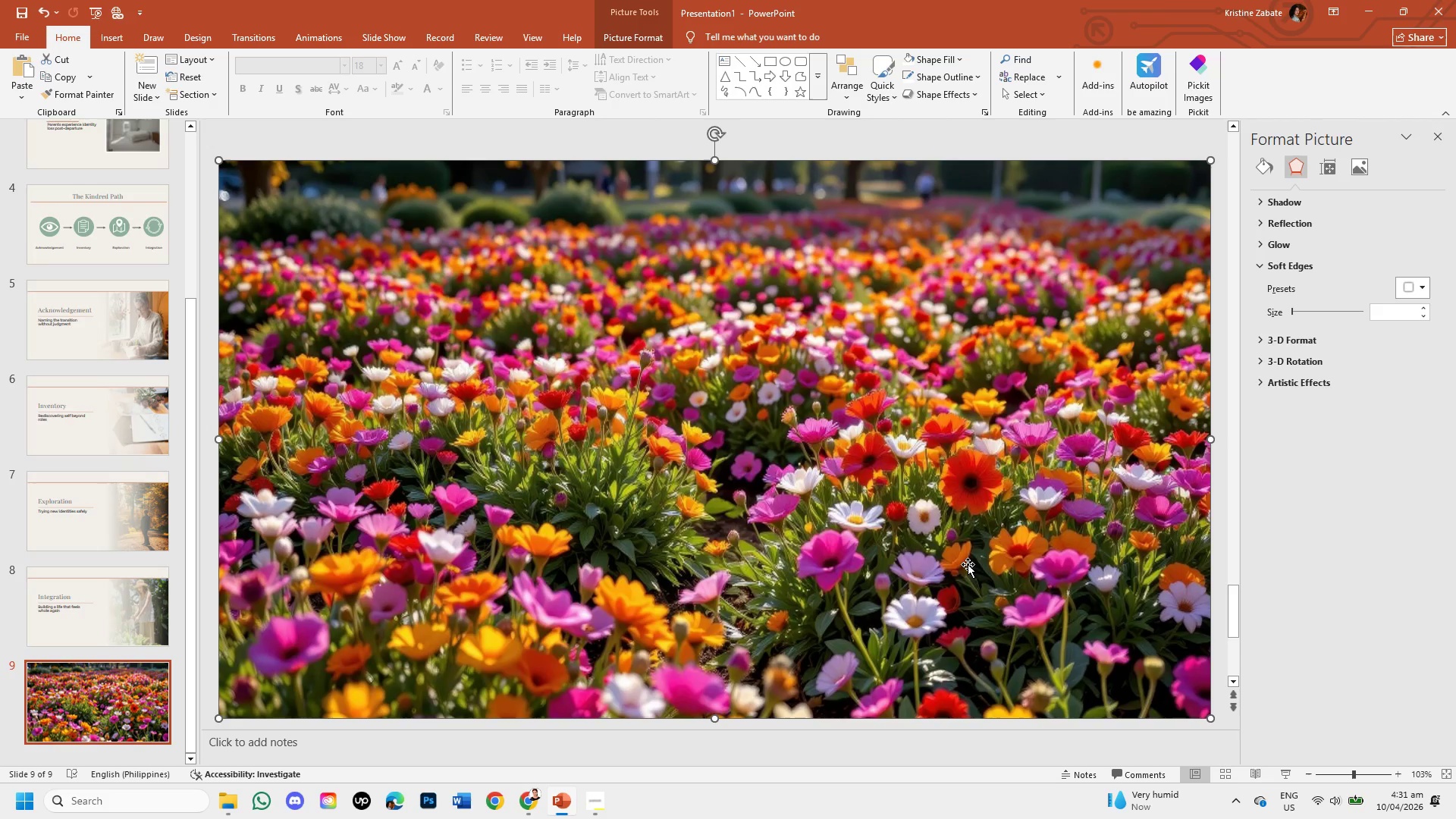 
left_click([968, 563])
 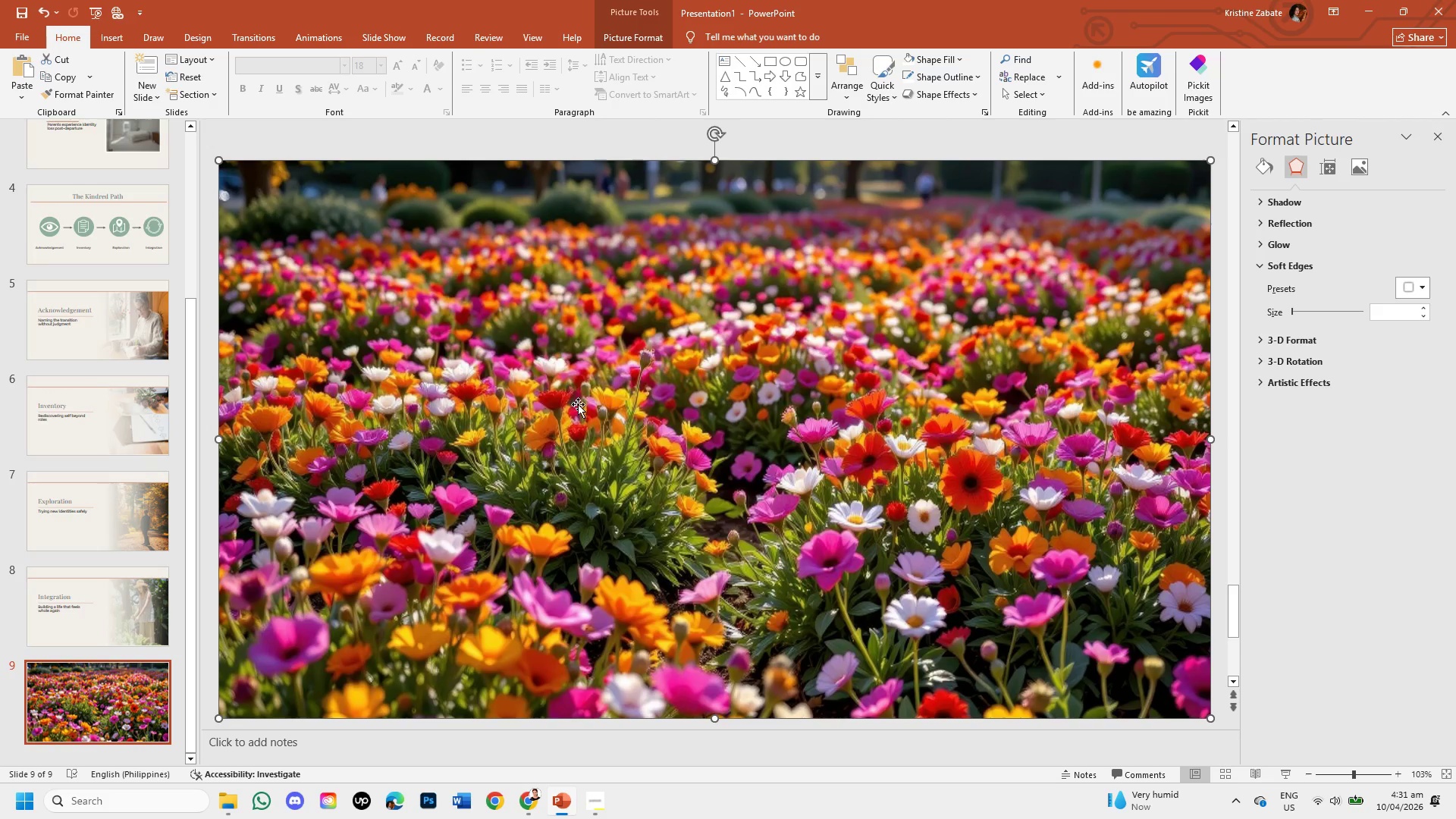 
left_click([558, 146])
 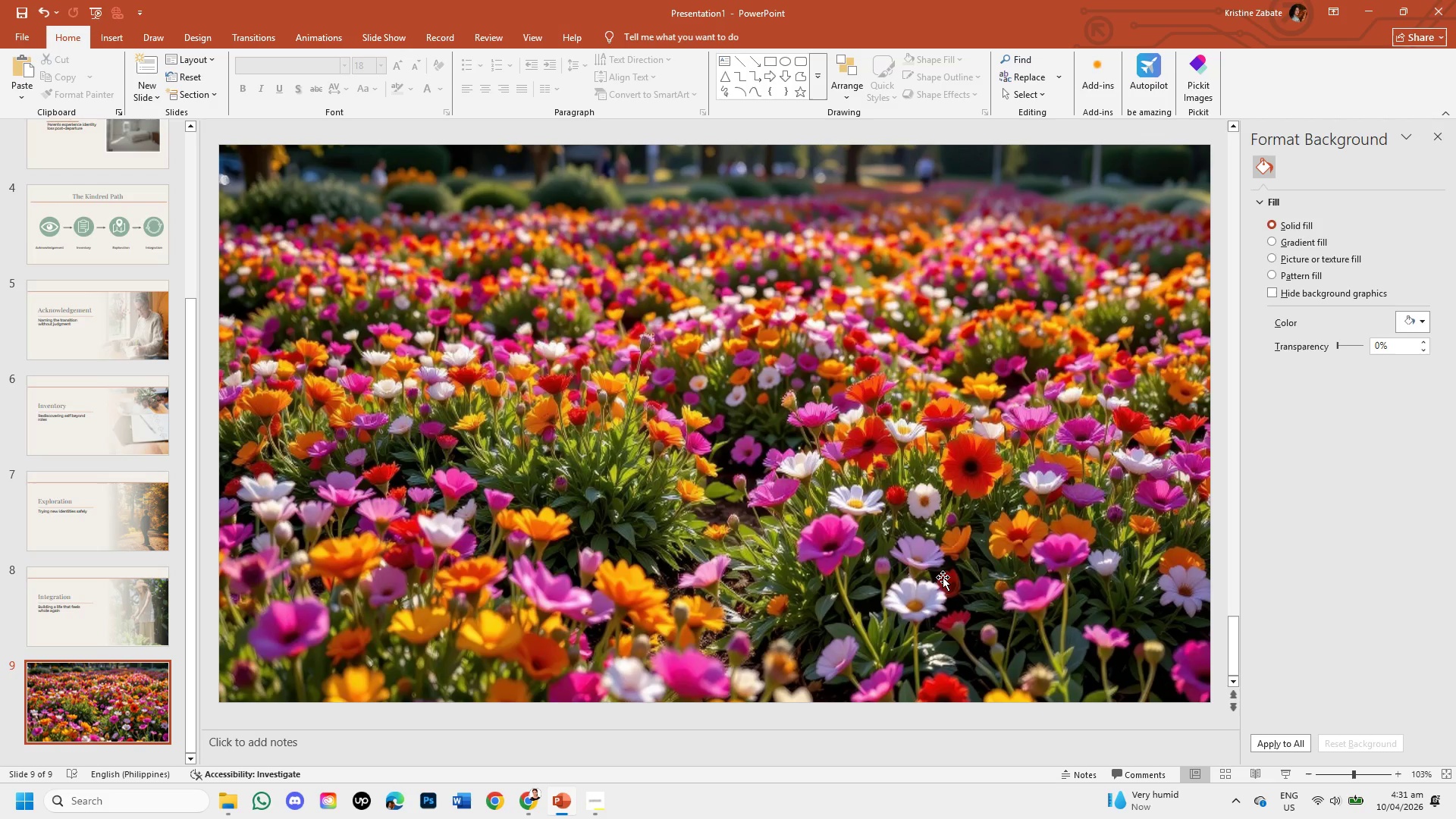 
wait(29.44)
 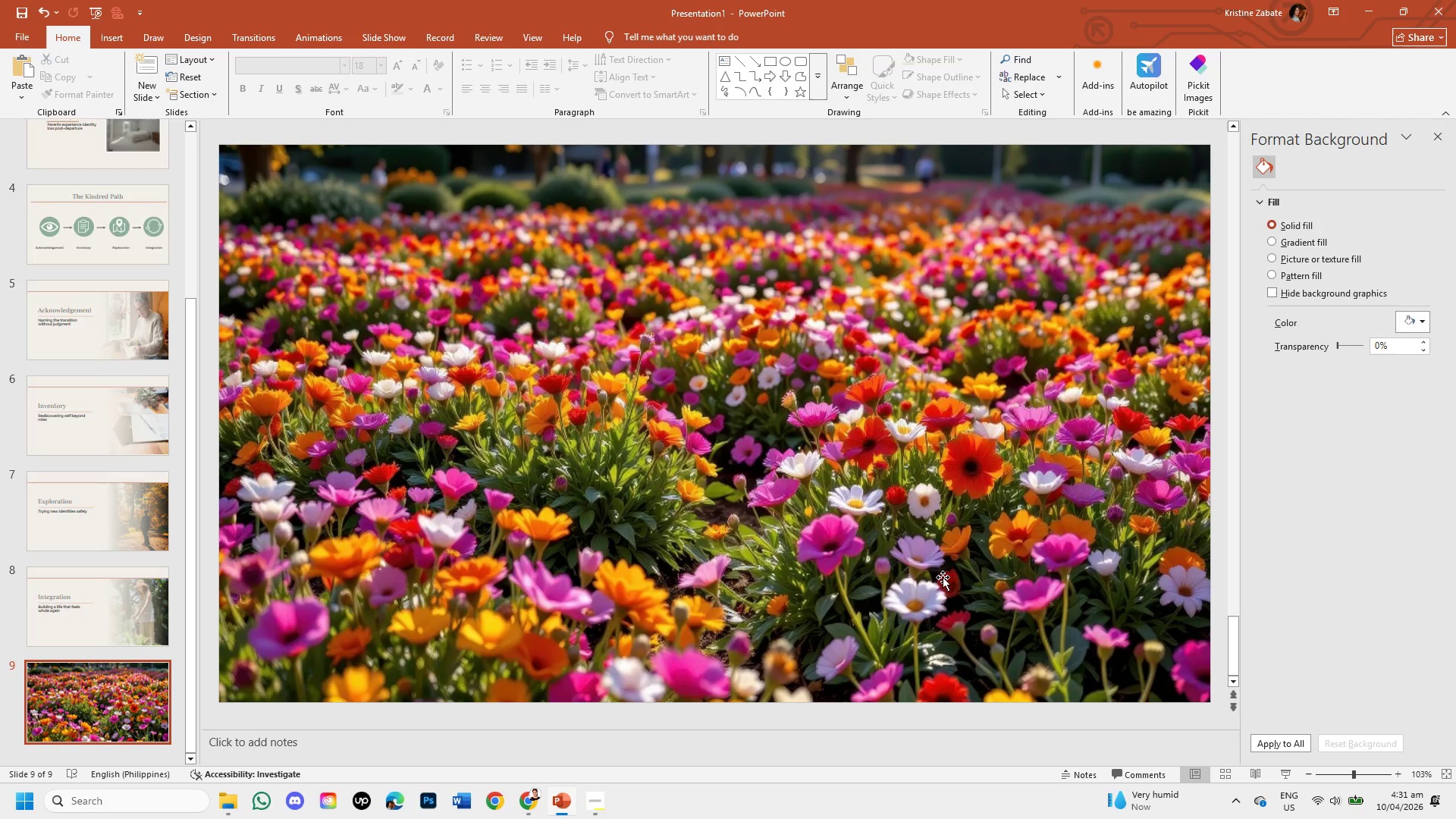 
left_click([114, 33])
 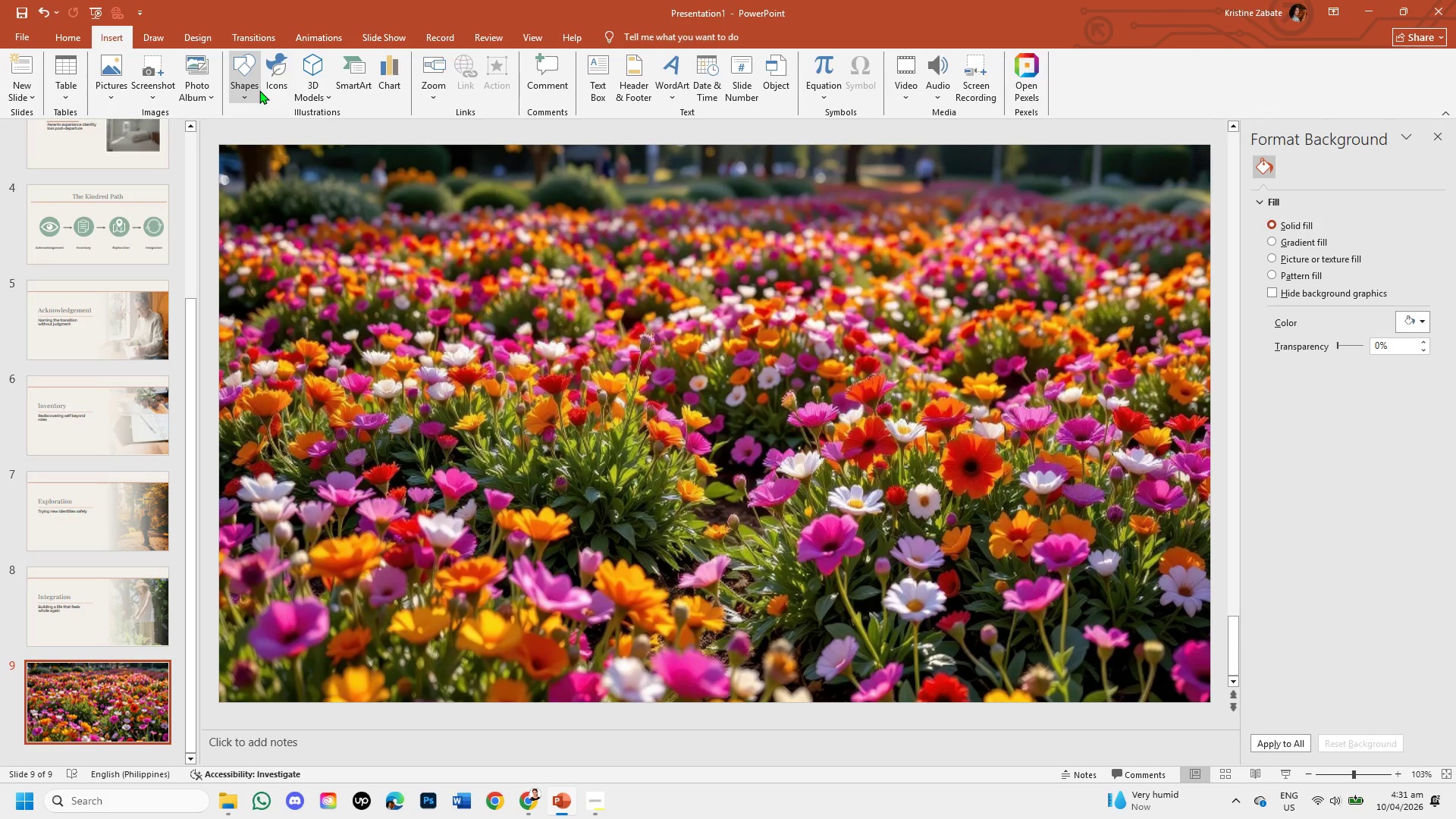 
left_click([244, 89])
 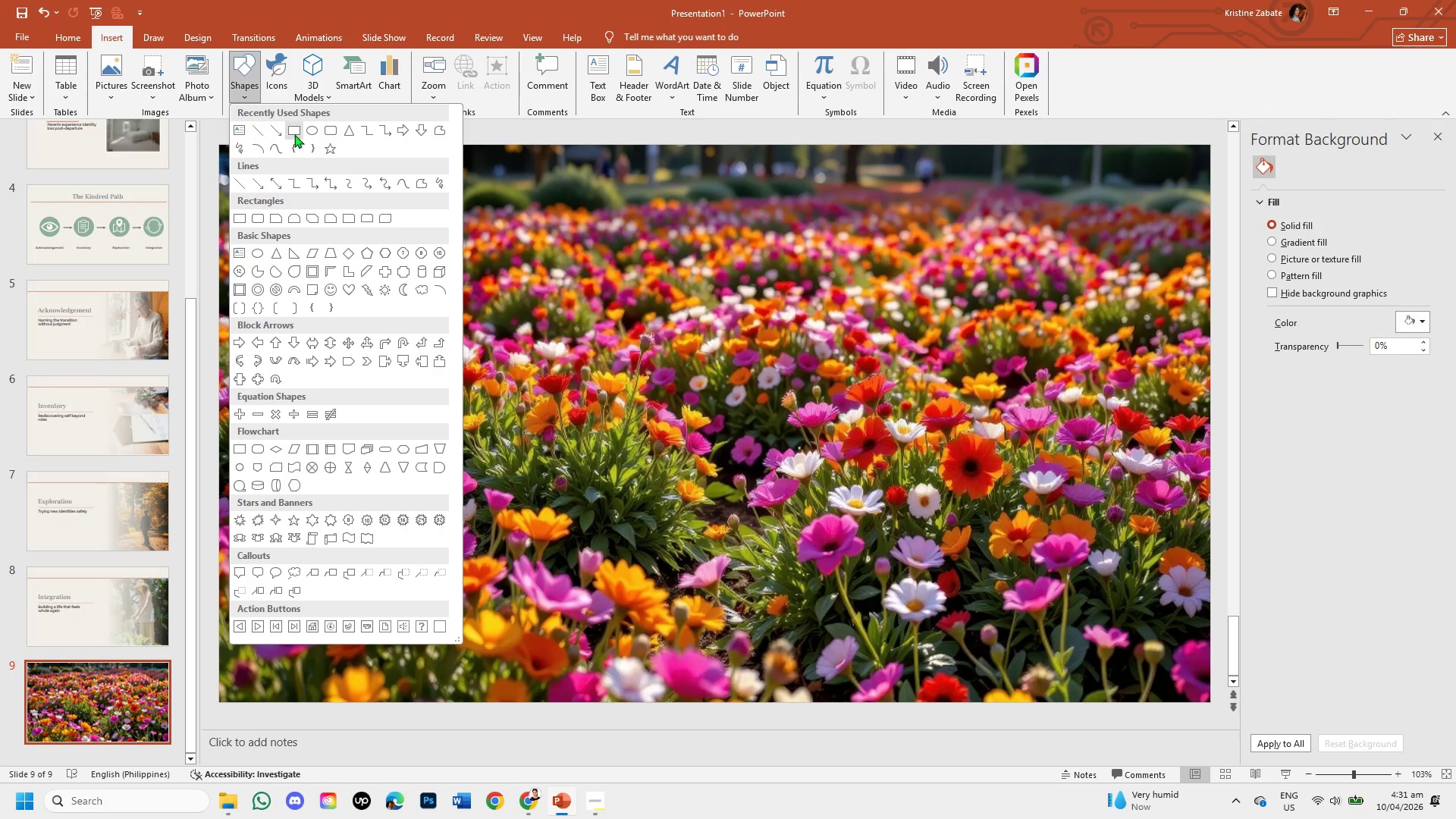 
left_click([293, 136])
 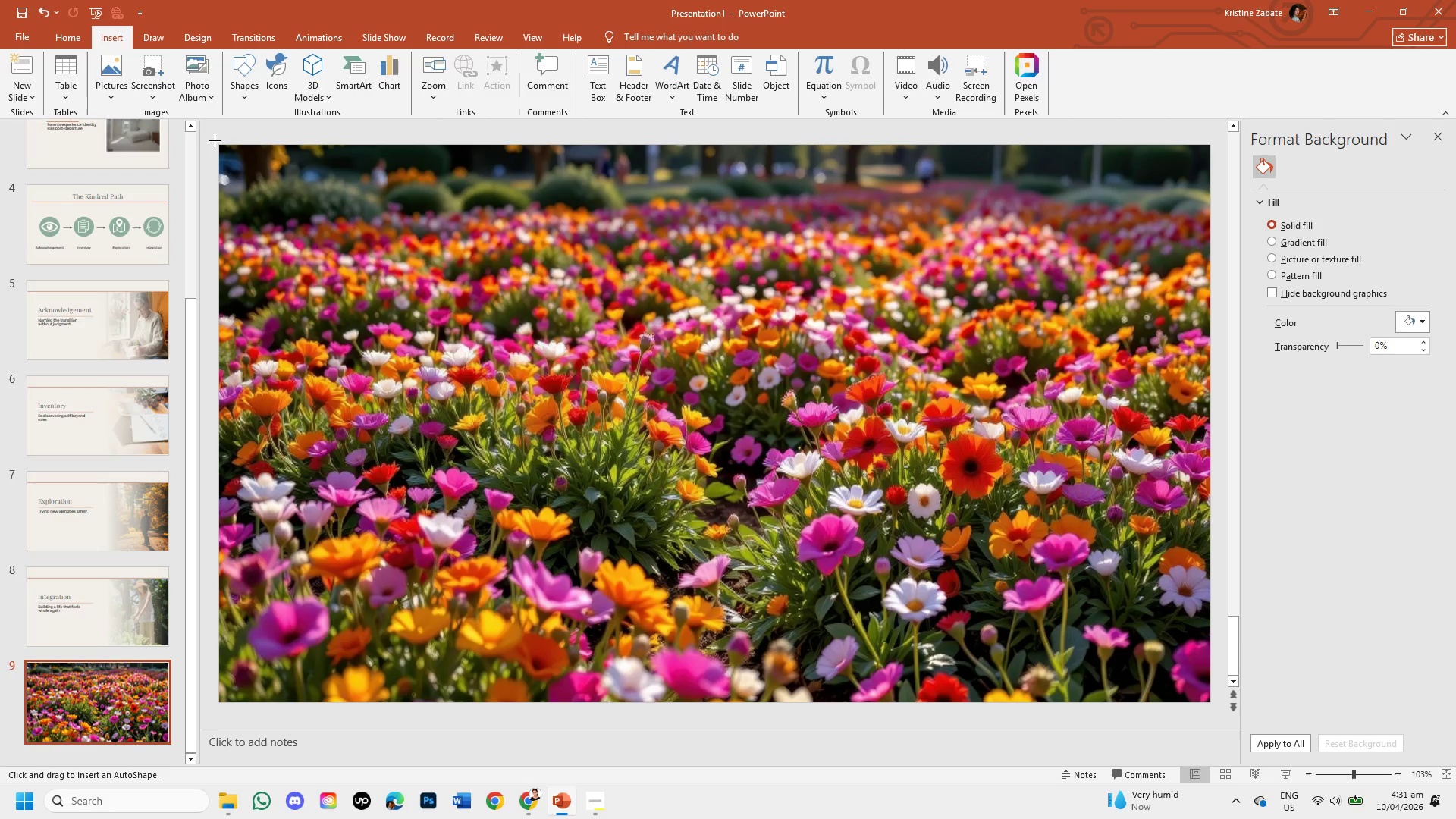 
left_click_drag(start_coordinate=[217, 141], to_coordinate=[1210, 699])
 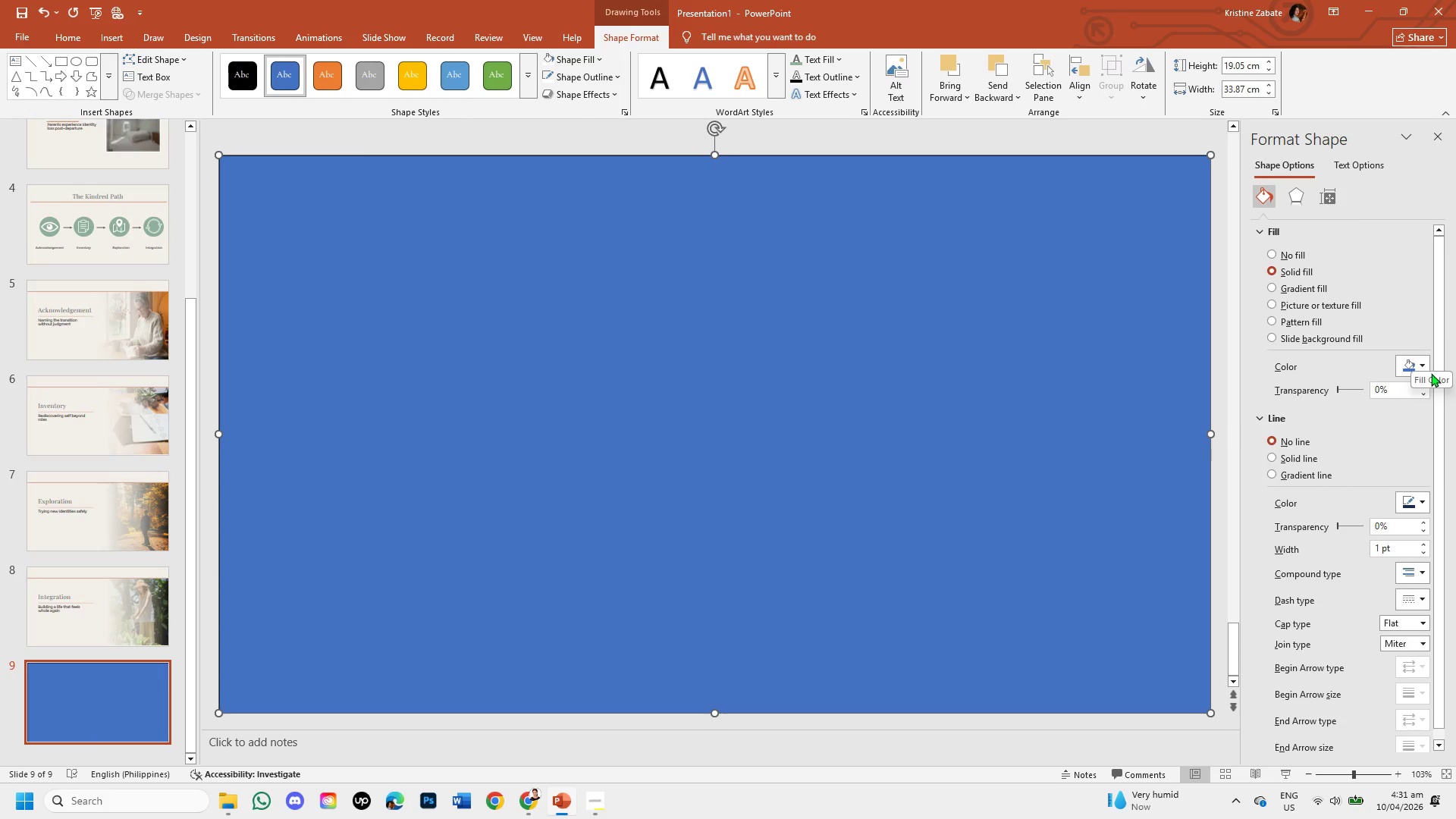 
left_click([1423, 364])
 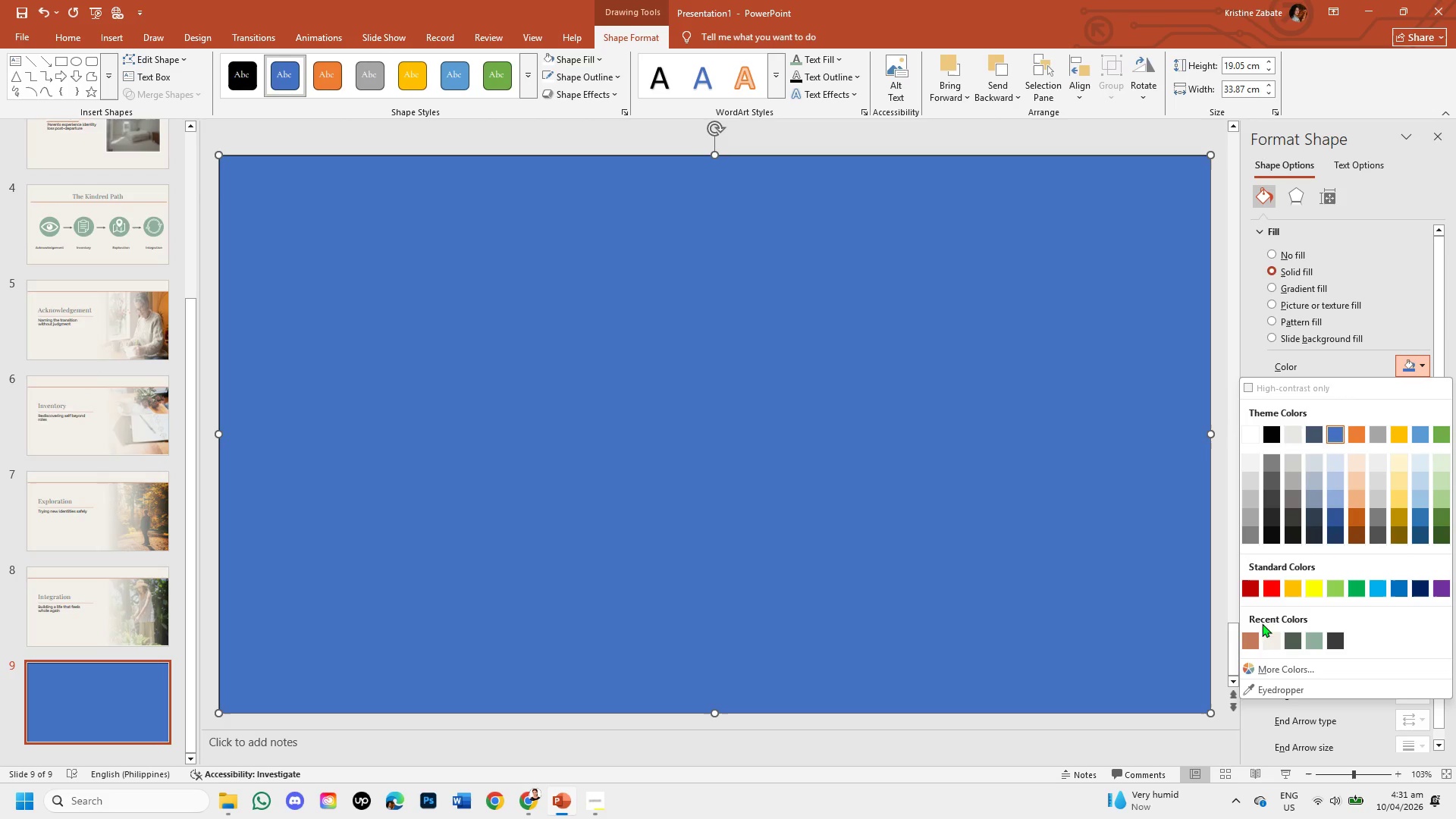 
left_click([1275, 669])
 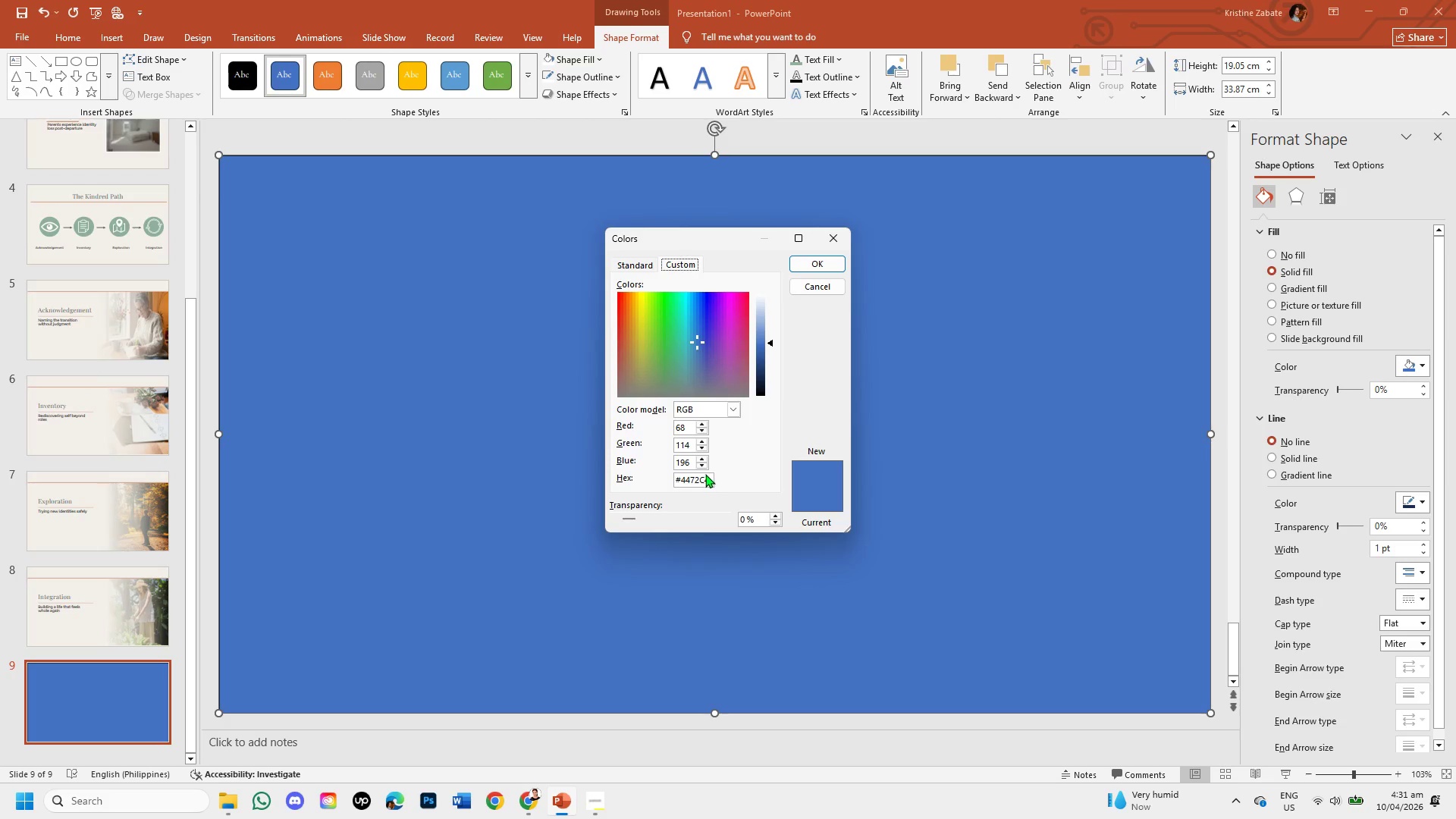 
left_click([710, 476])
 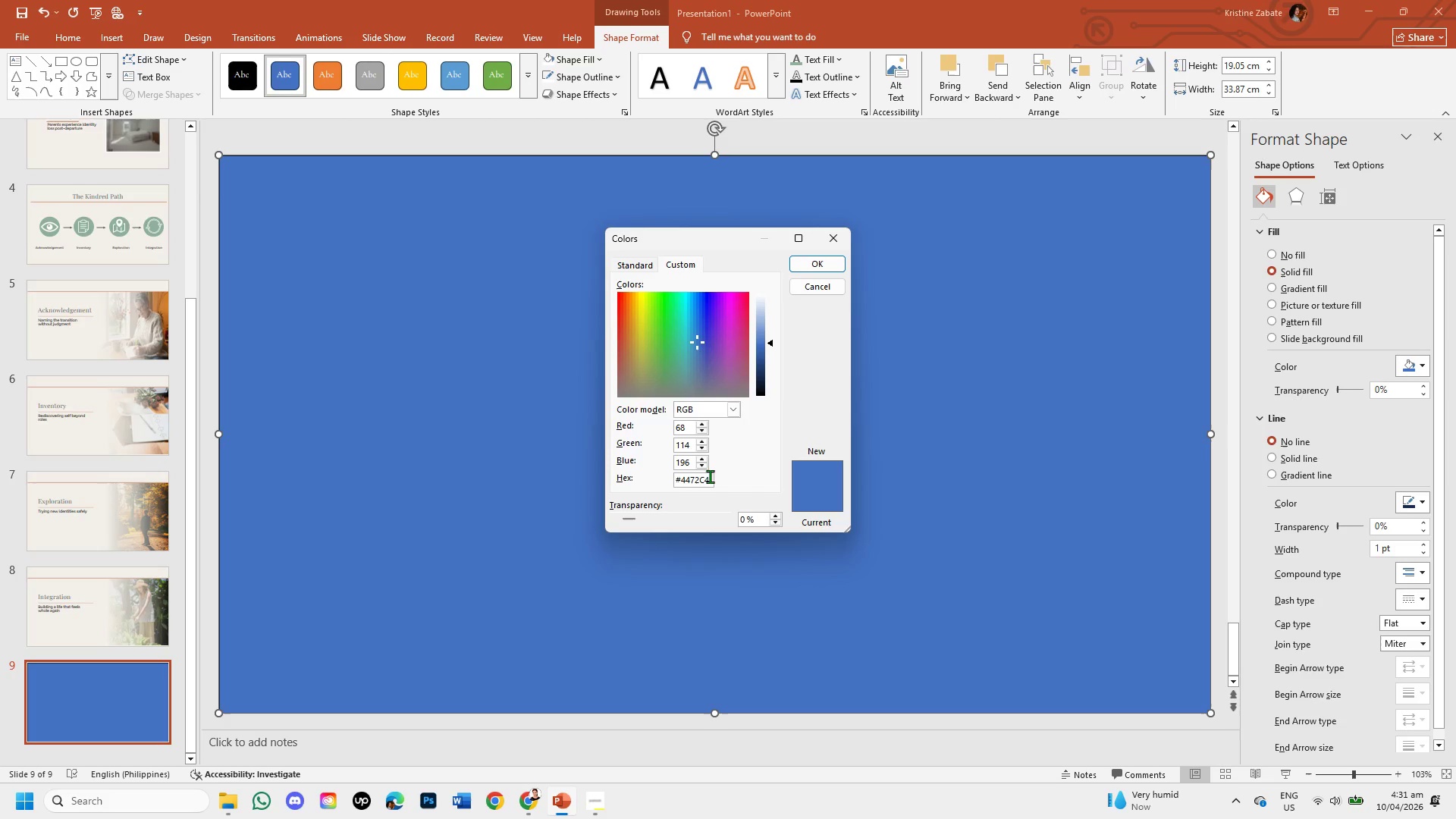 
hold_key(key=Backspace, duration=0.62)
 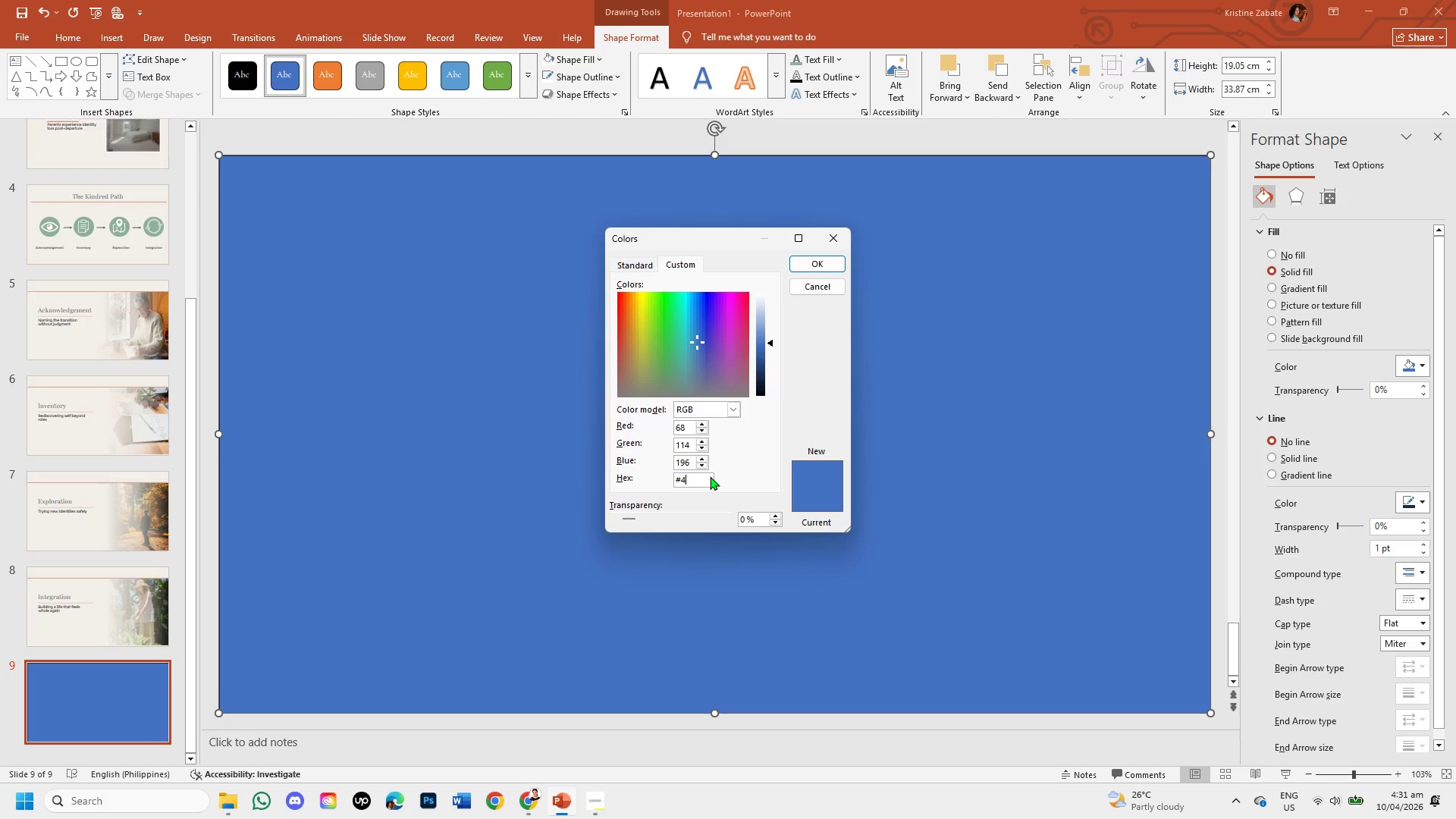 
key(Backspace)
 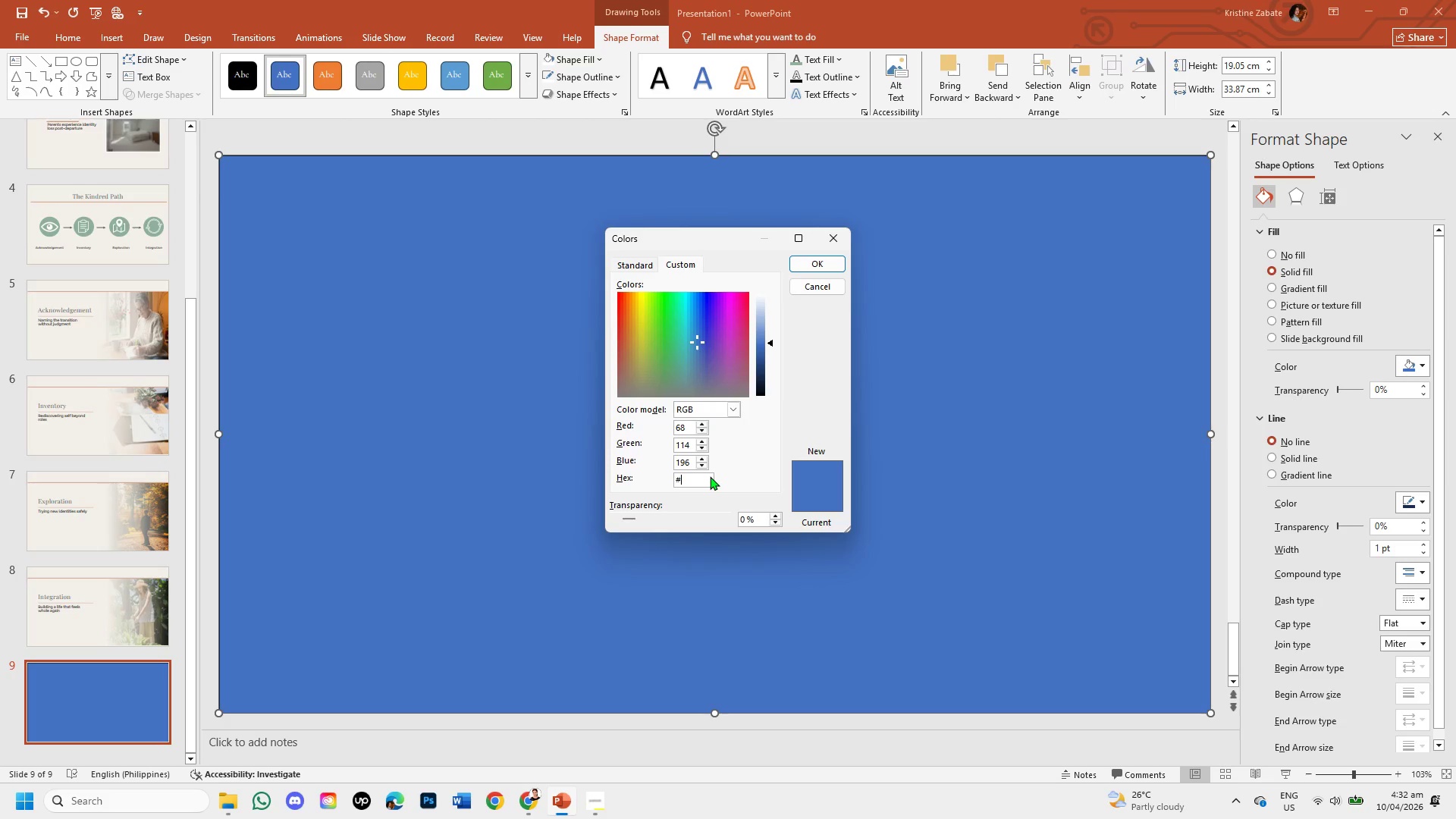 
wait(5.8)
 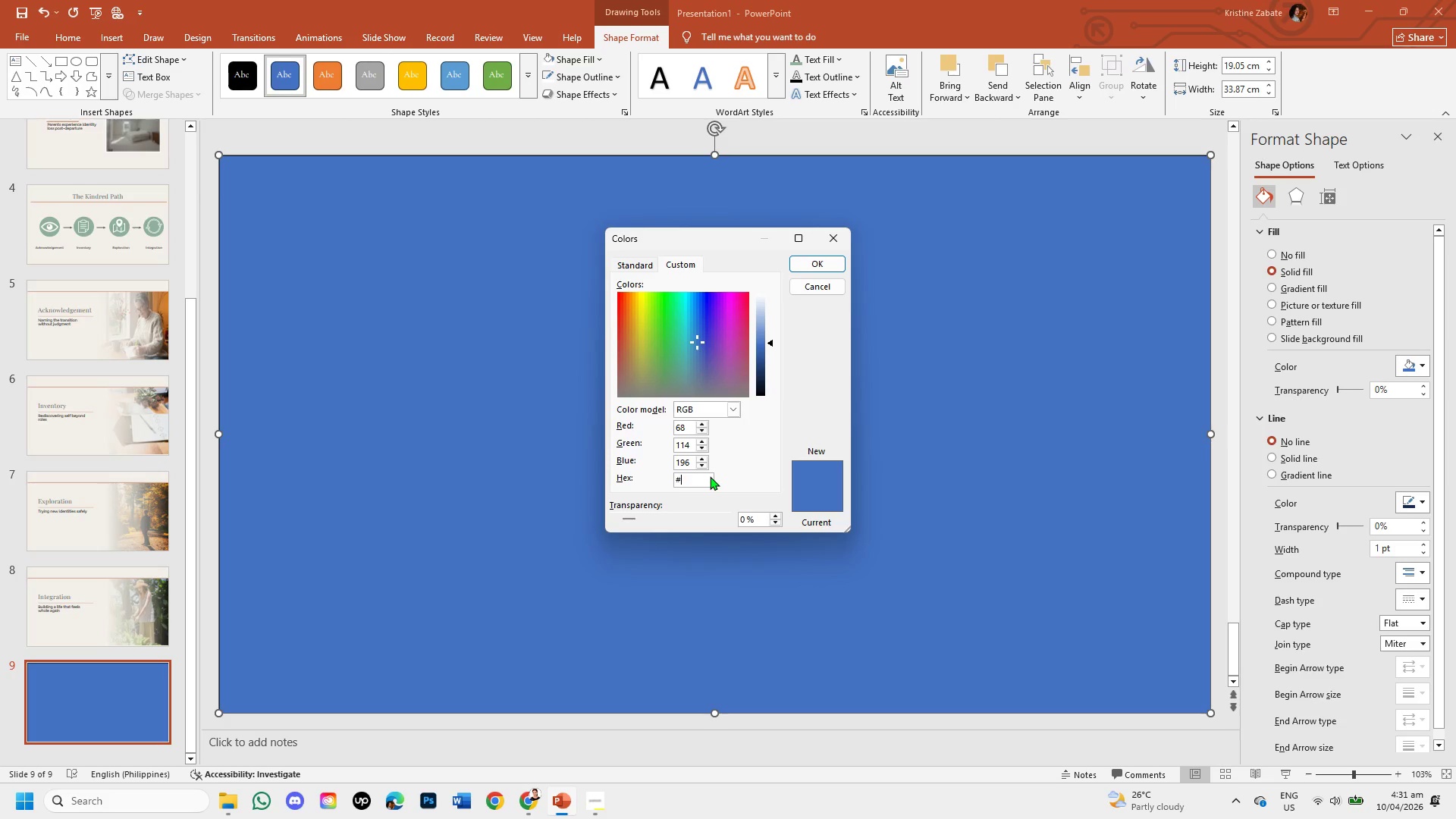 
type(000000)
 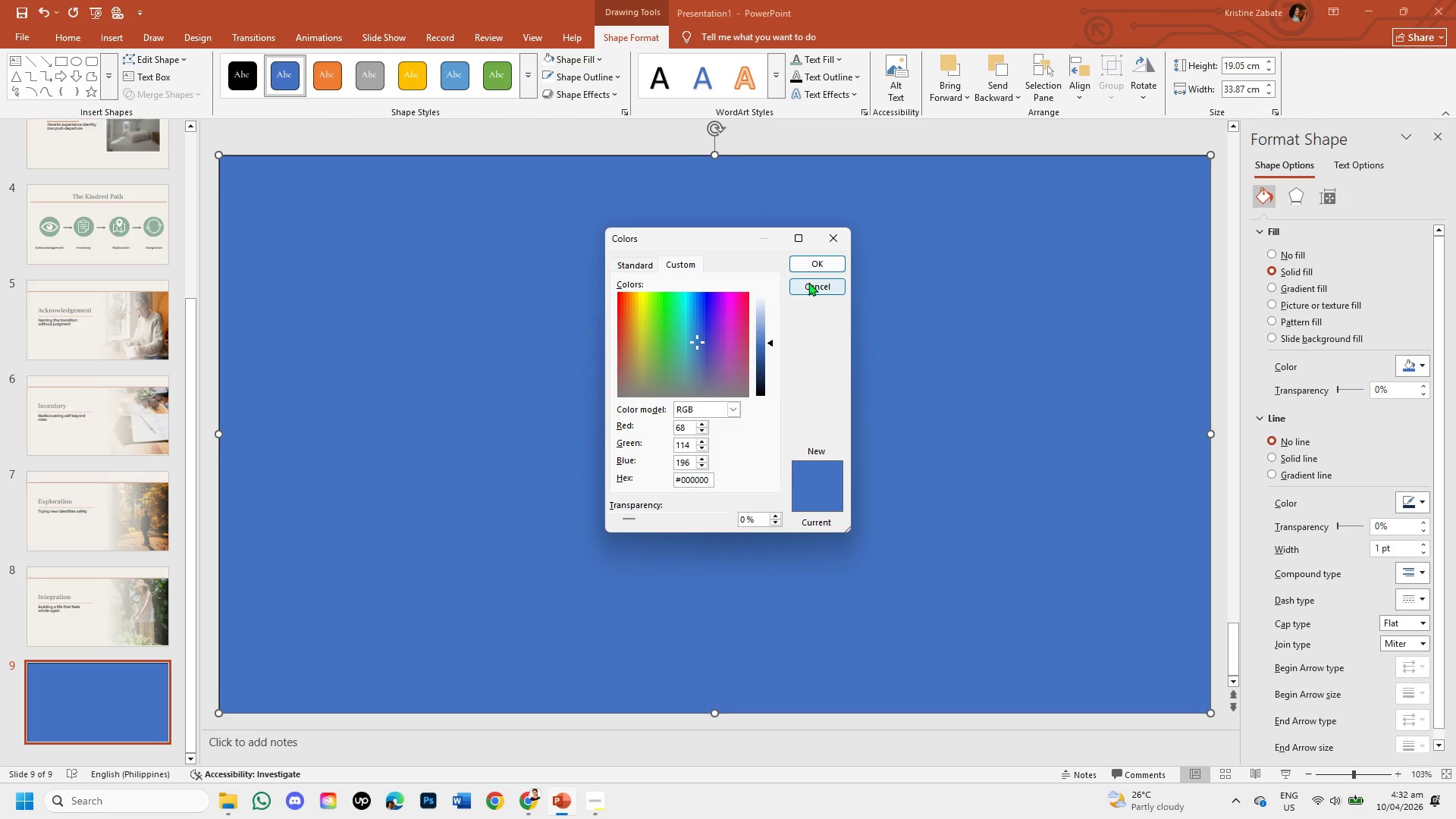 
left_click([815, 262])
 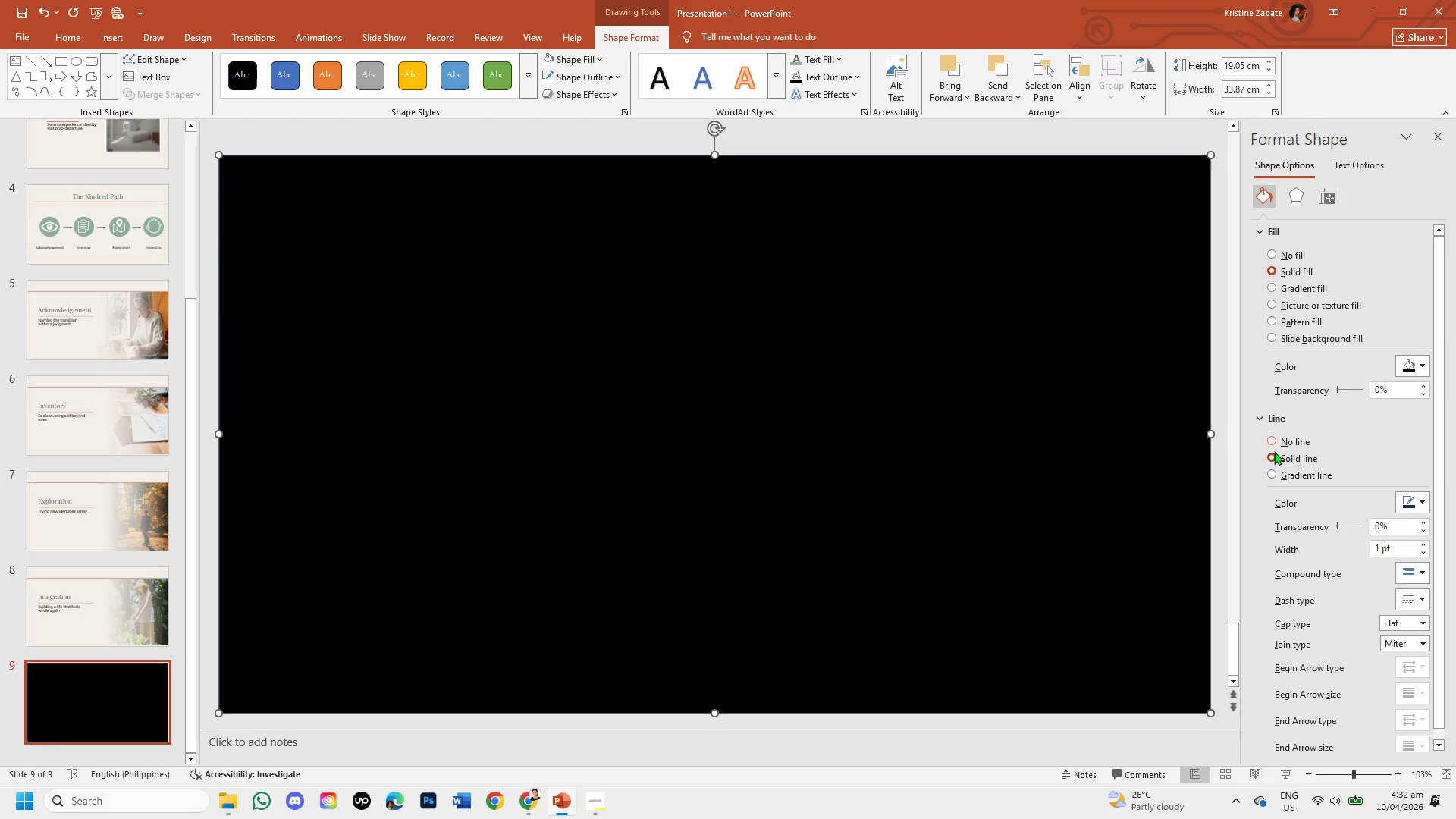 
left_click([1269, 440])
 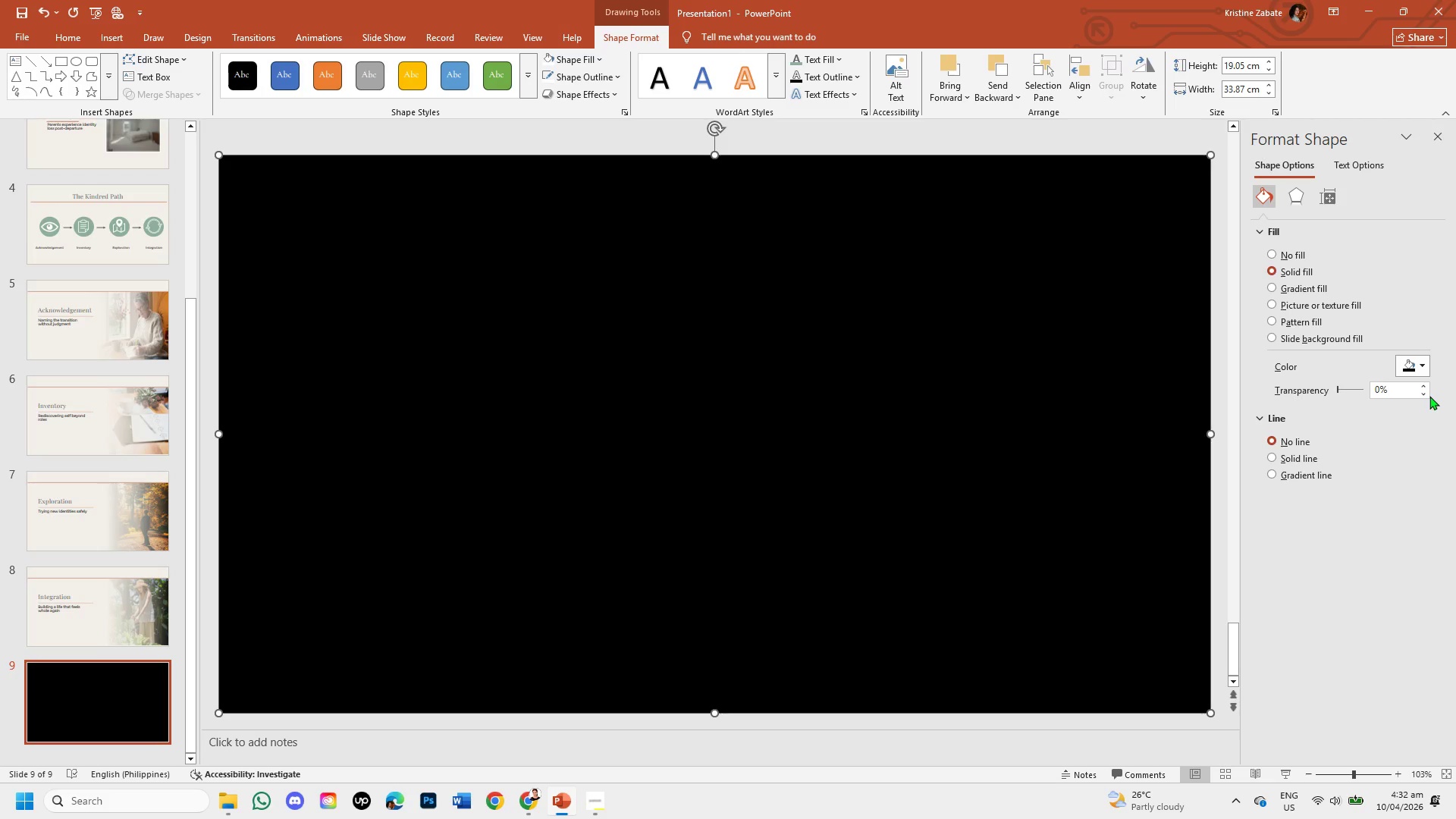 
wait(5.73)
 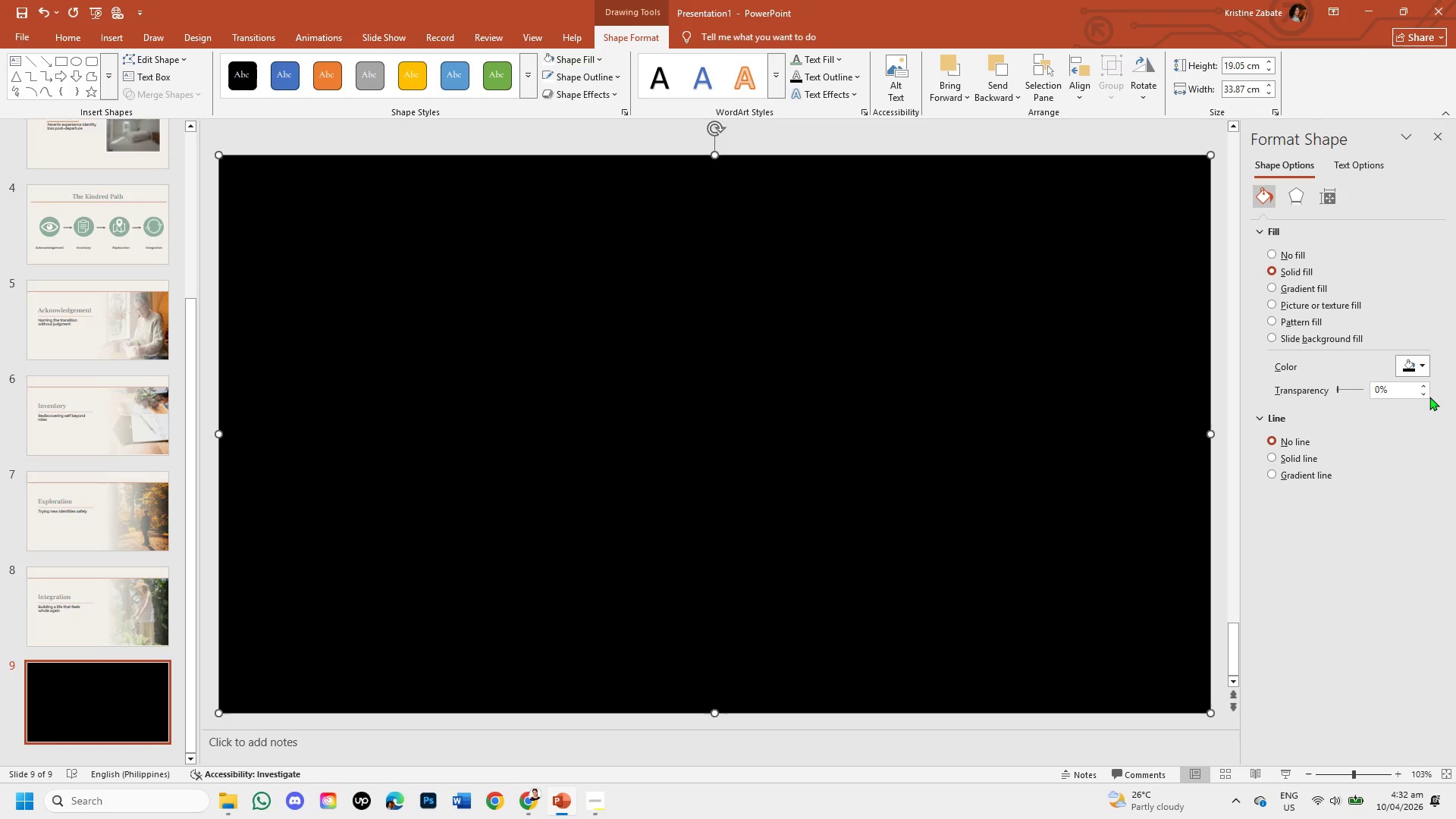 
left_click([1382, 388])
 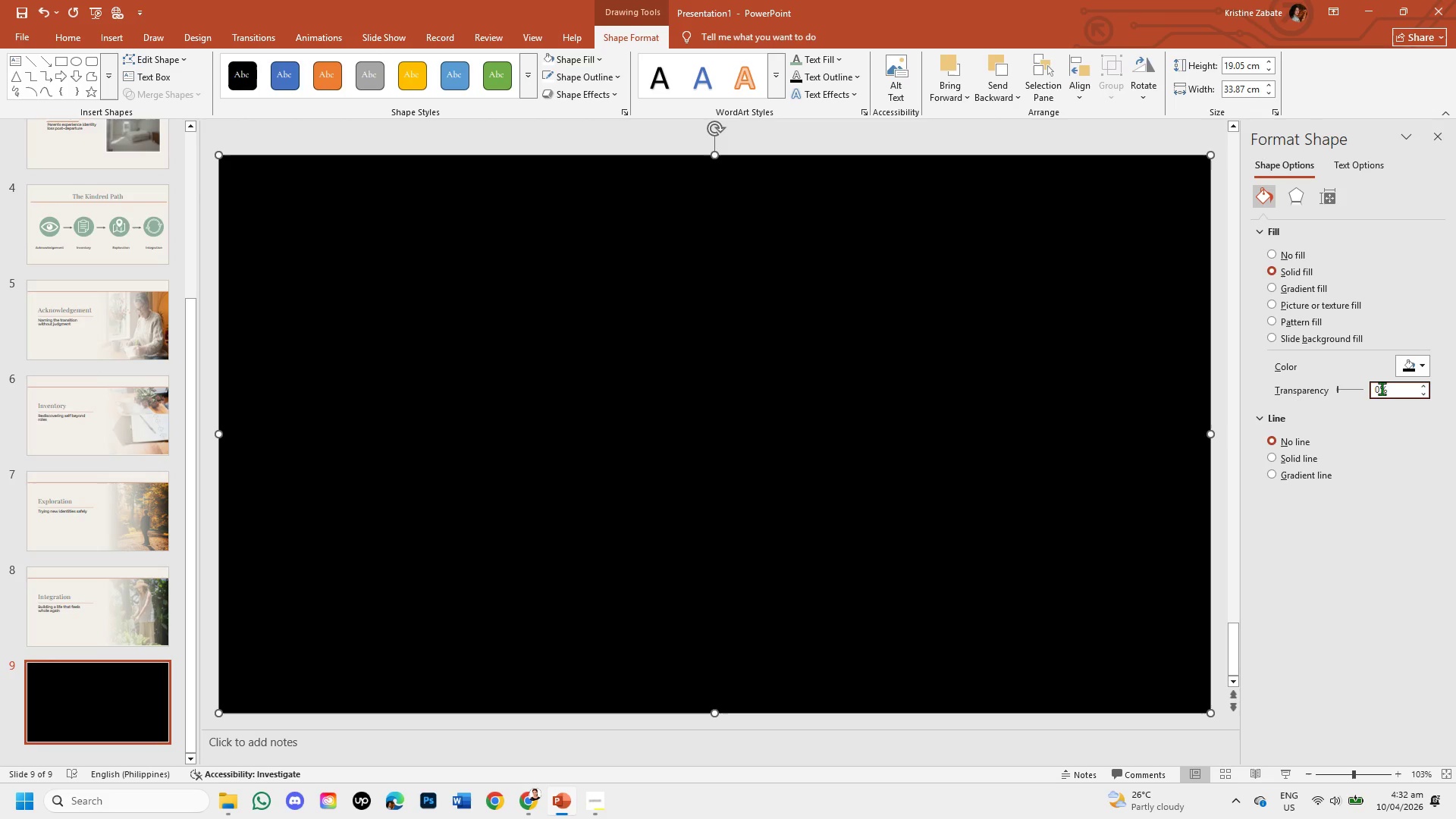 
key(Backspace)
 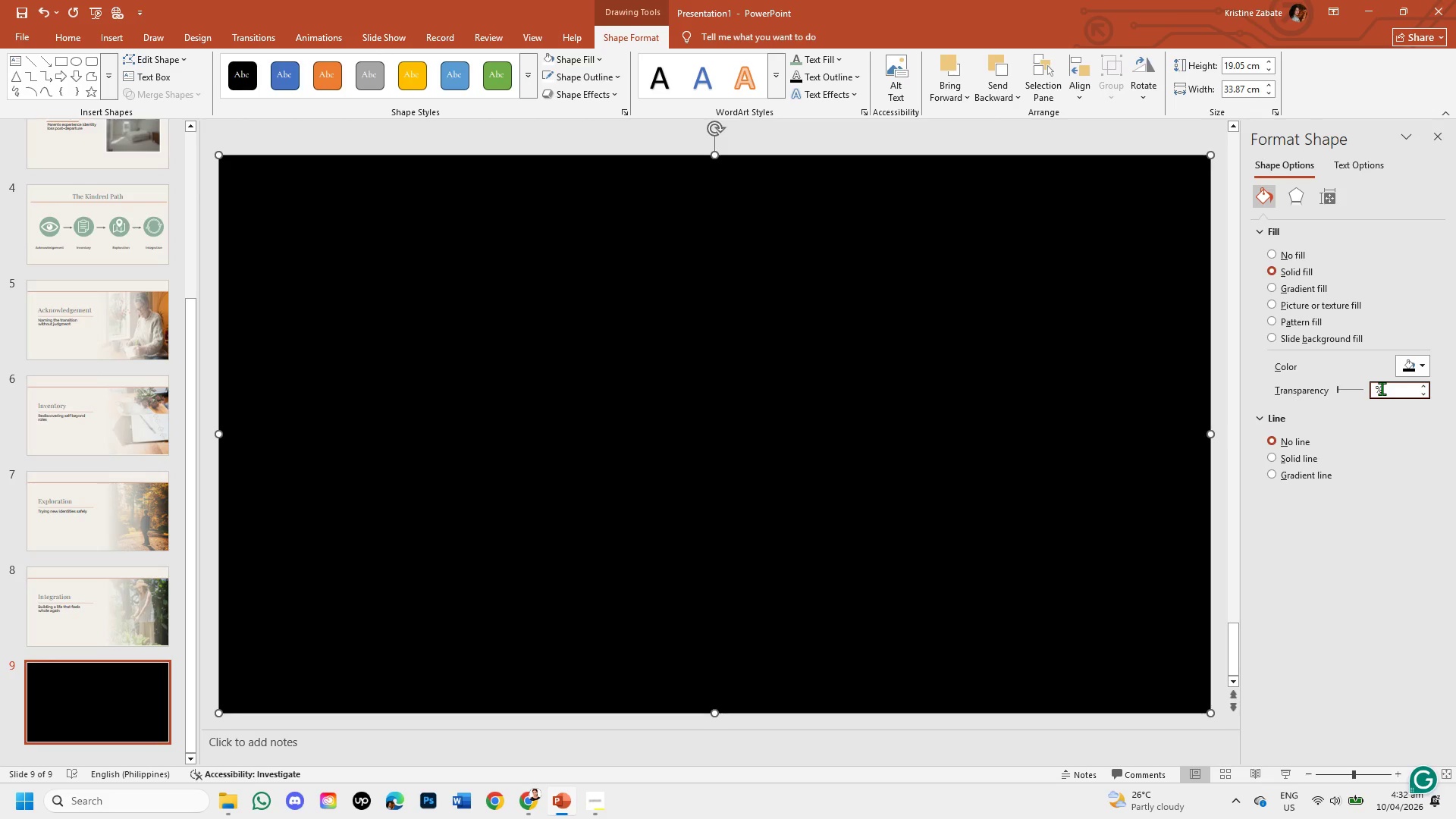 
key(Numpad3)
 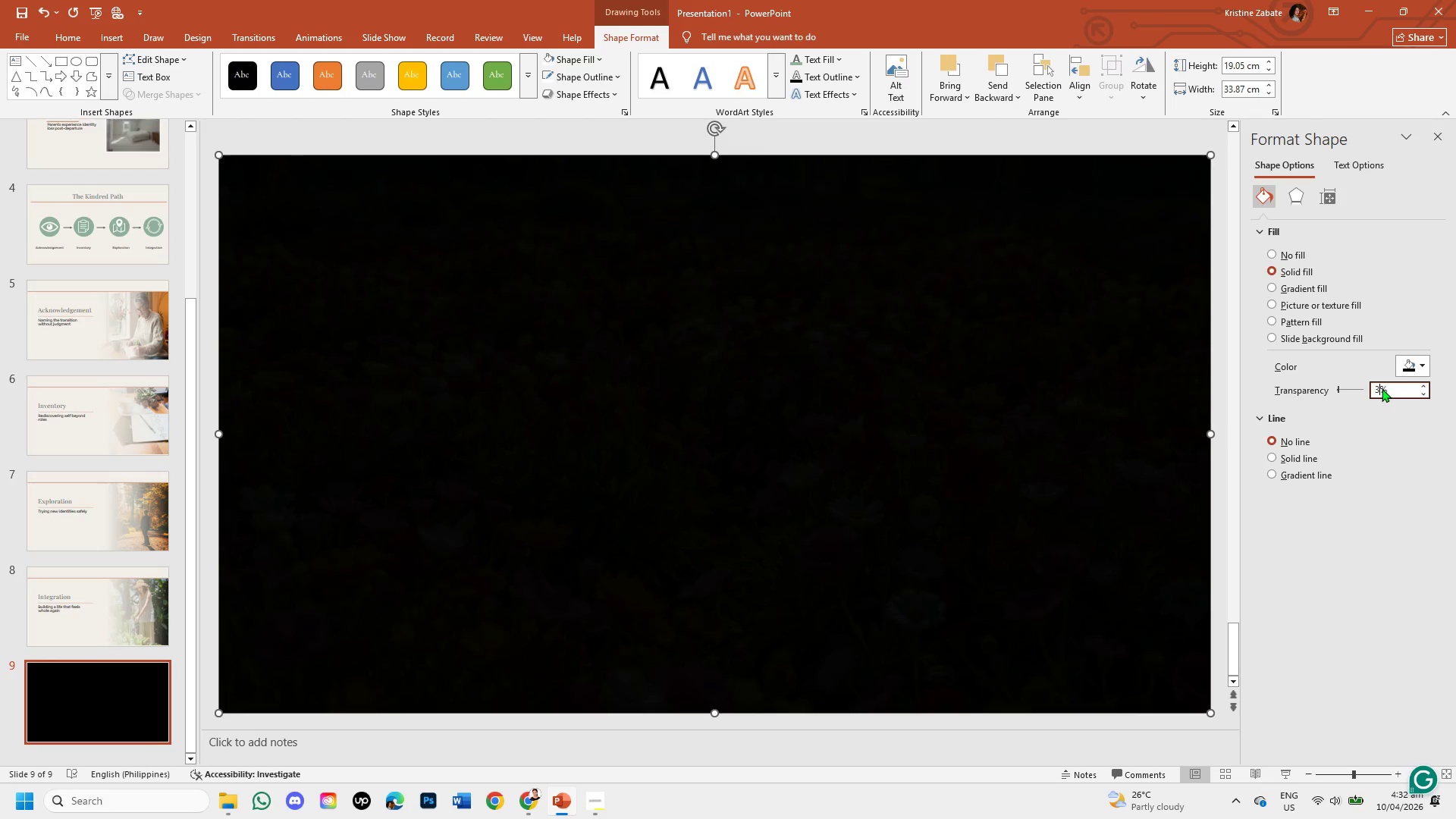 
key(Numpad5)
 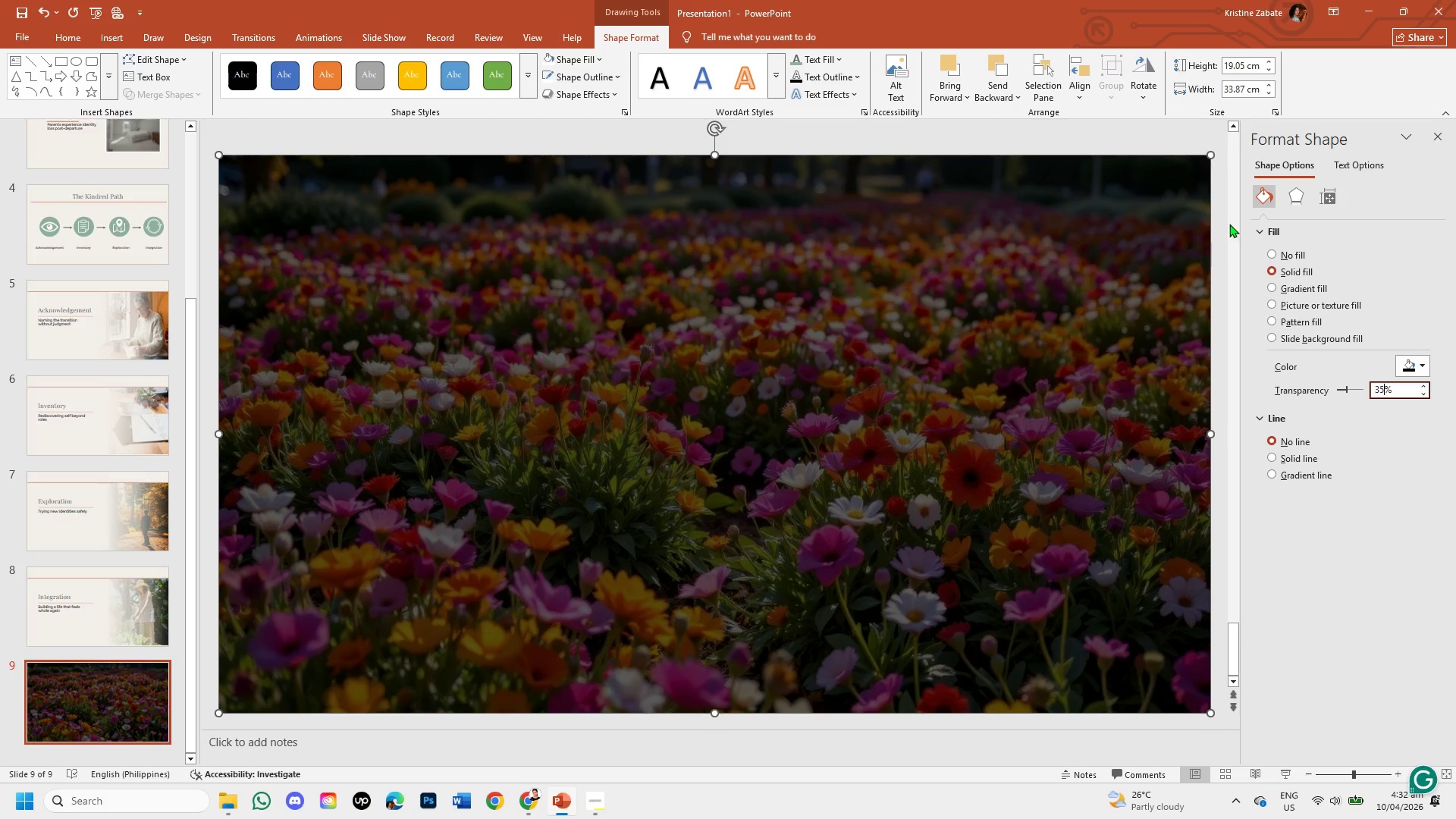 
left_click([1222, 214])
 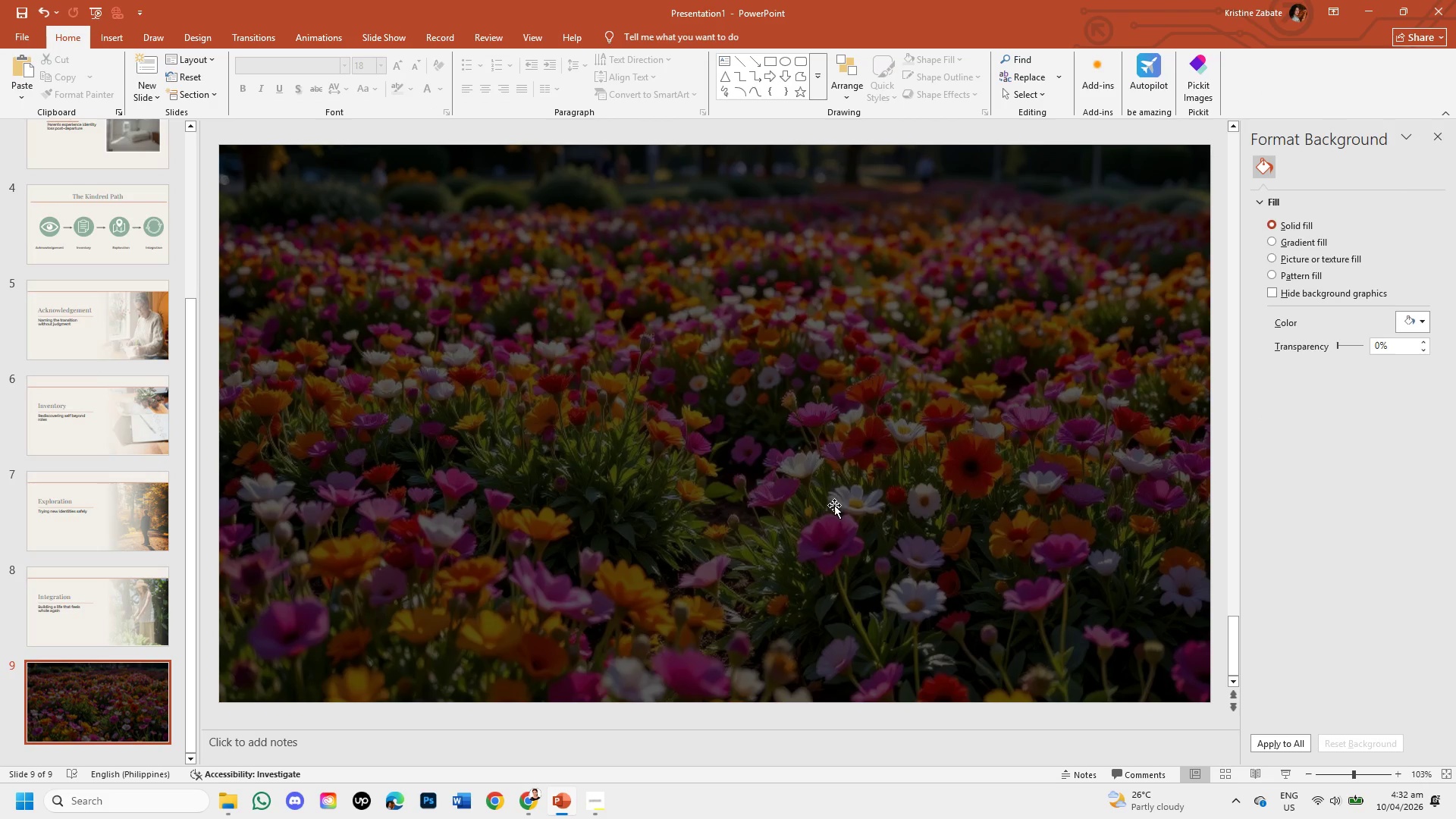 
left_click([808, 505])
 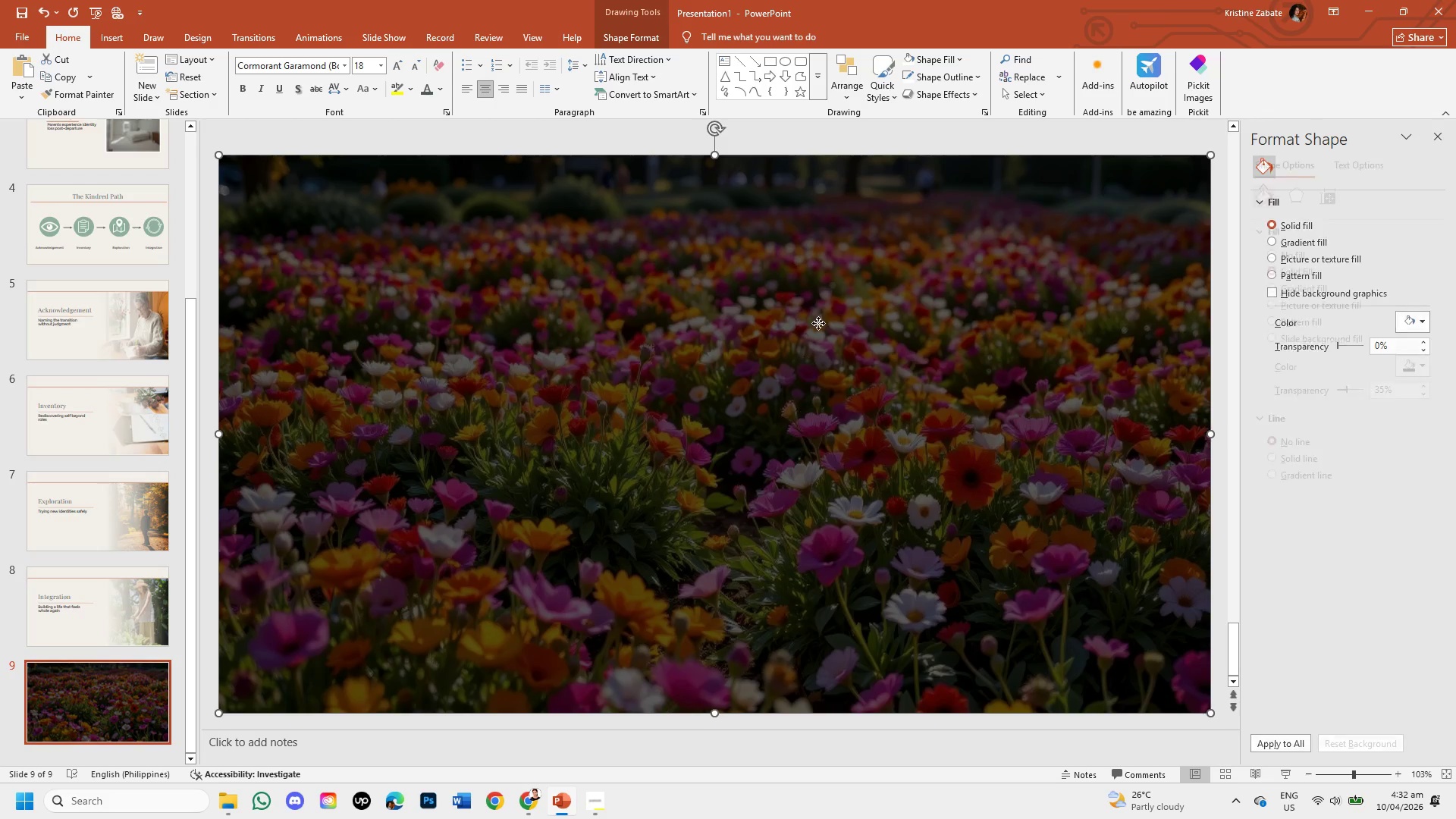 
left_click_drag(start_coordinate=[830, 291], to_coordinate=[830, 295])
 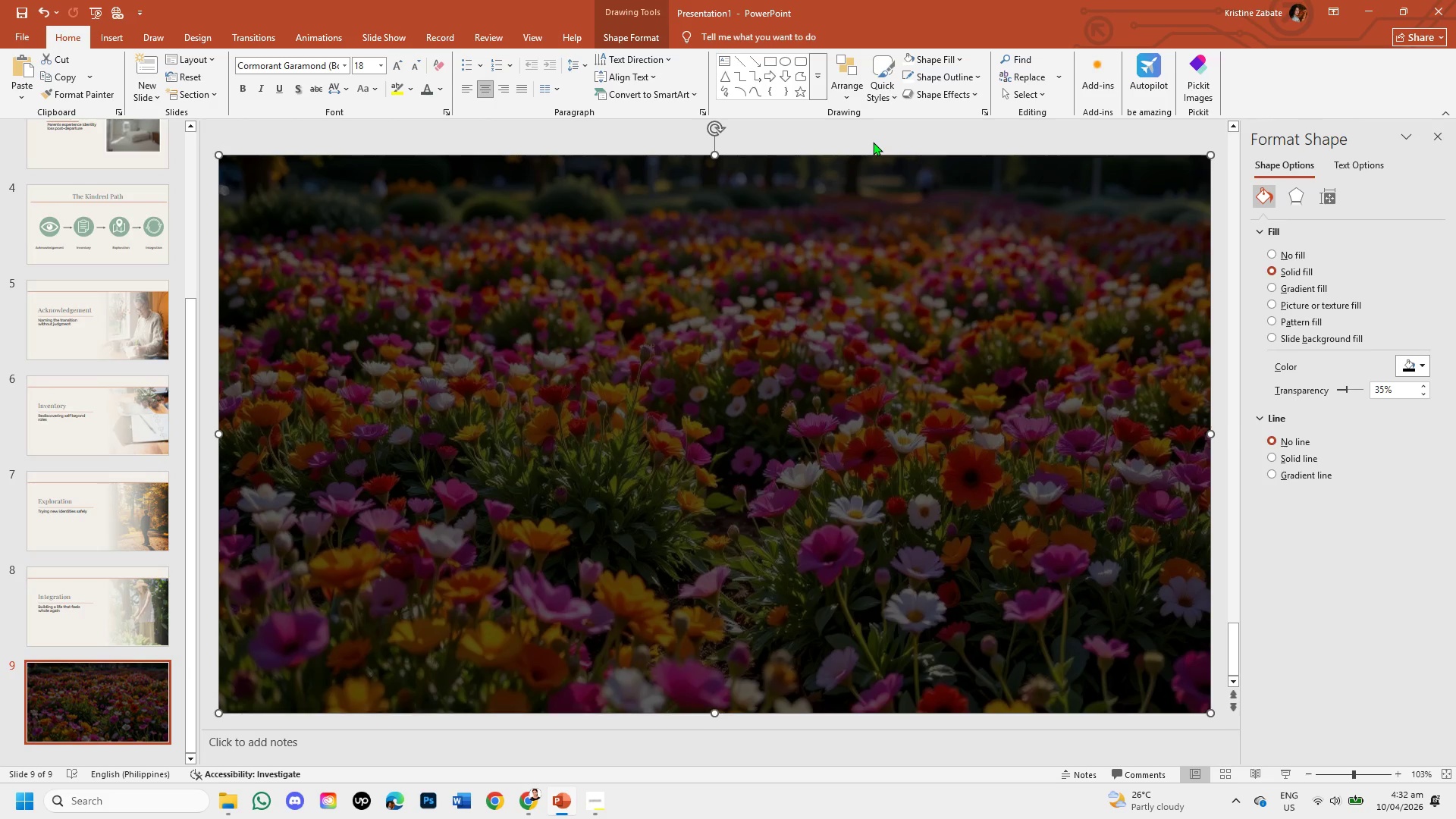 
left_click([873, 142])
 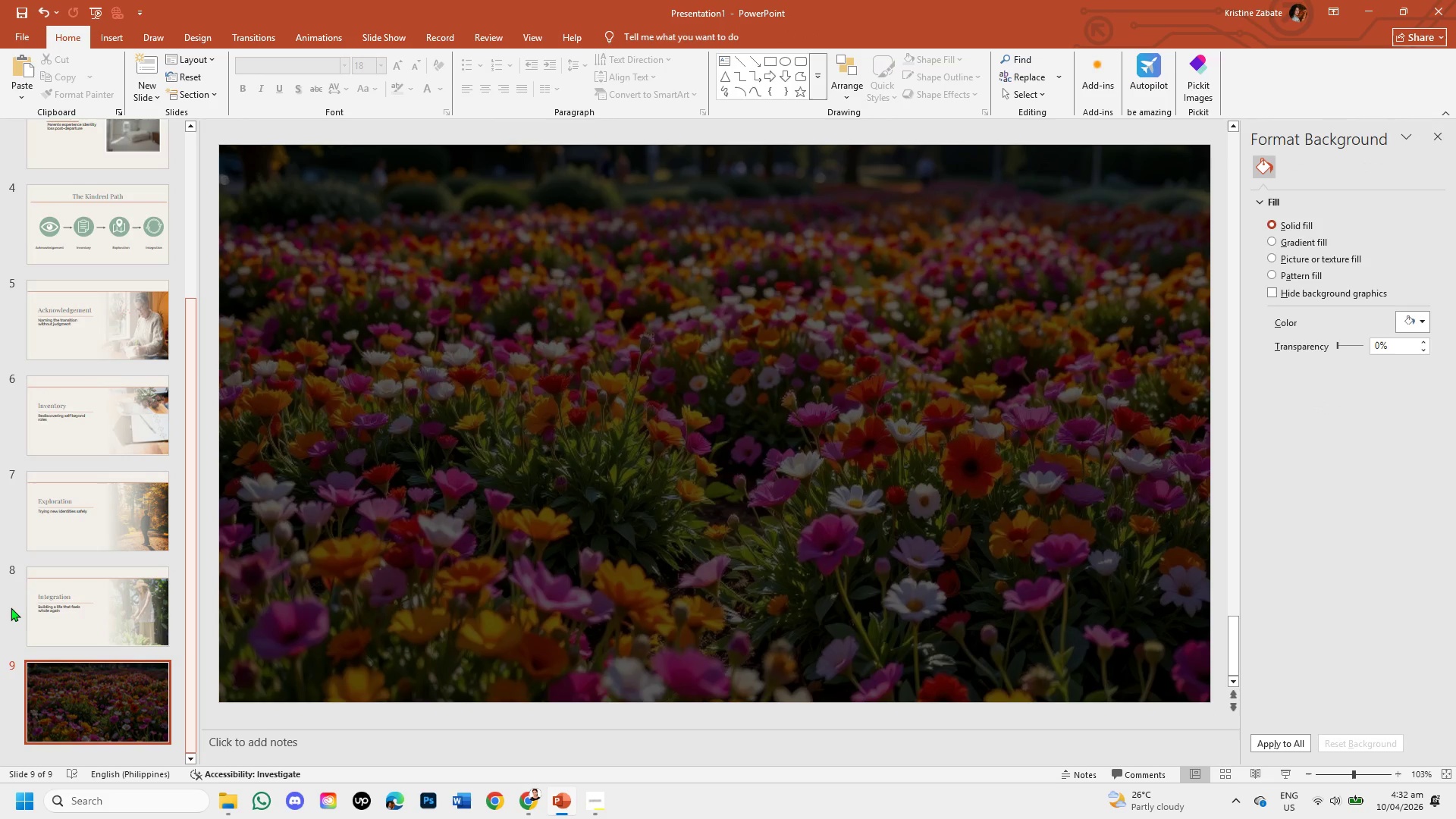 
left_click([91, 608])
 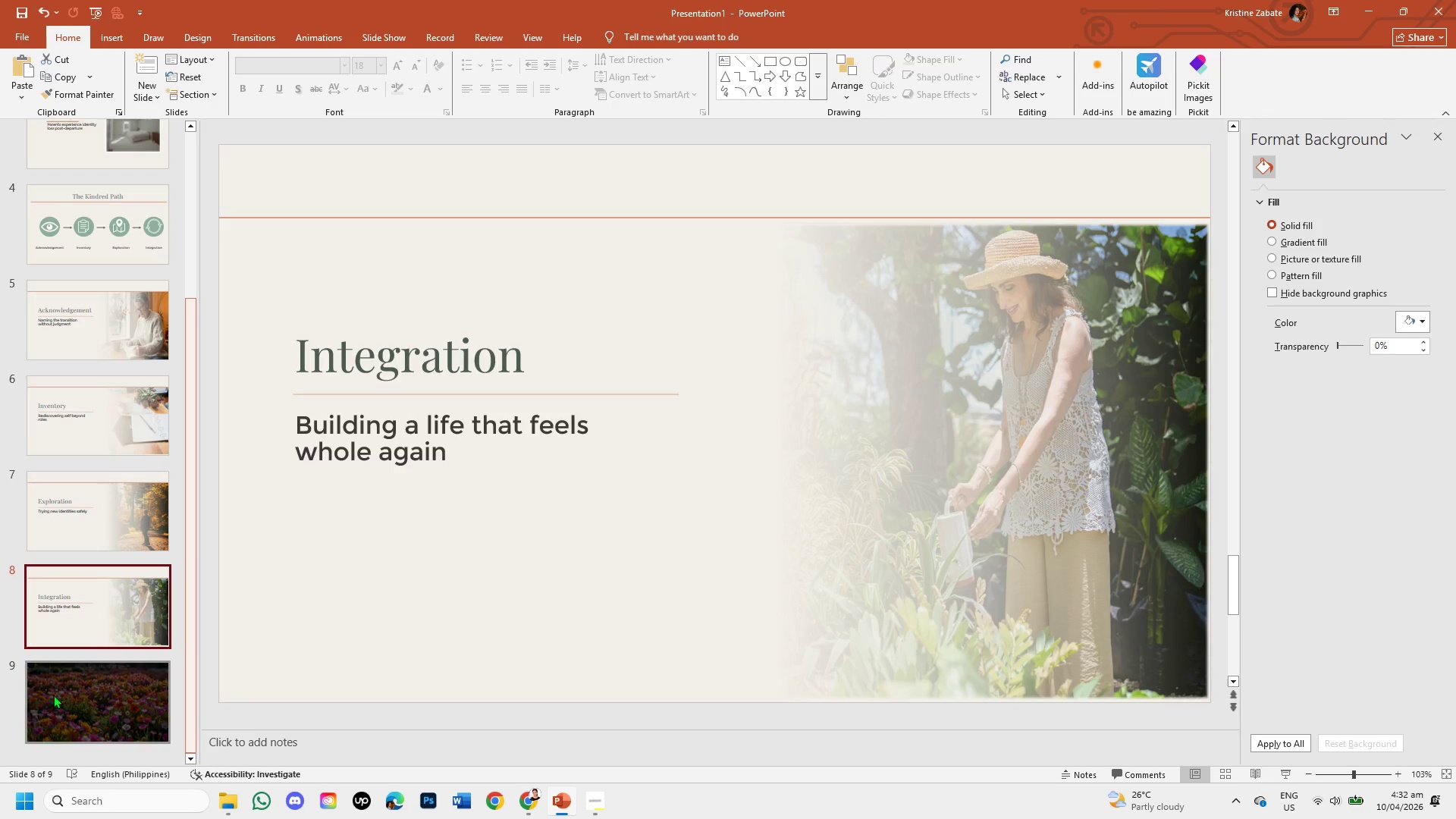 
left_click([52, 698])
 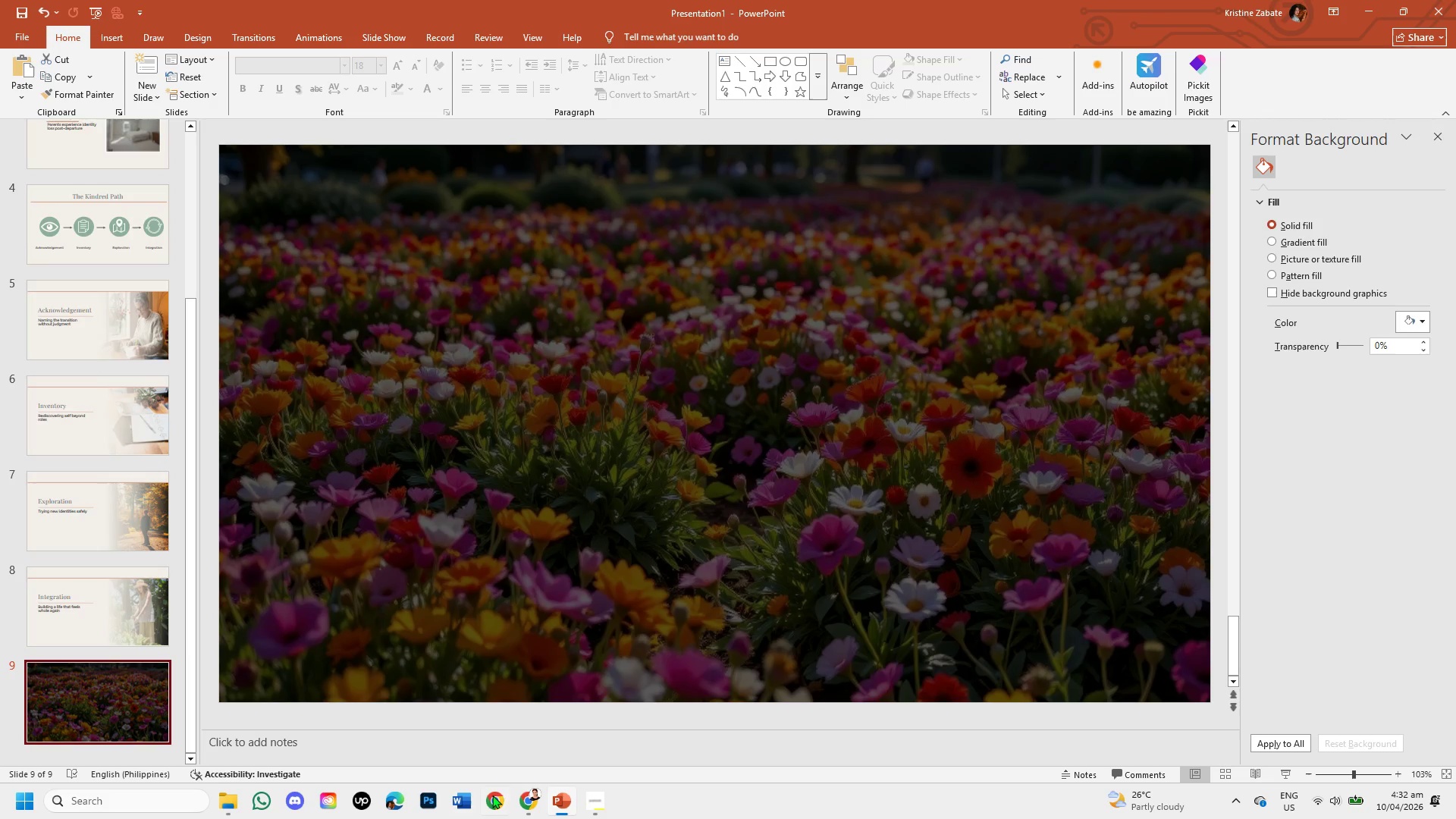 
left_click([526, 795])
 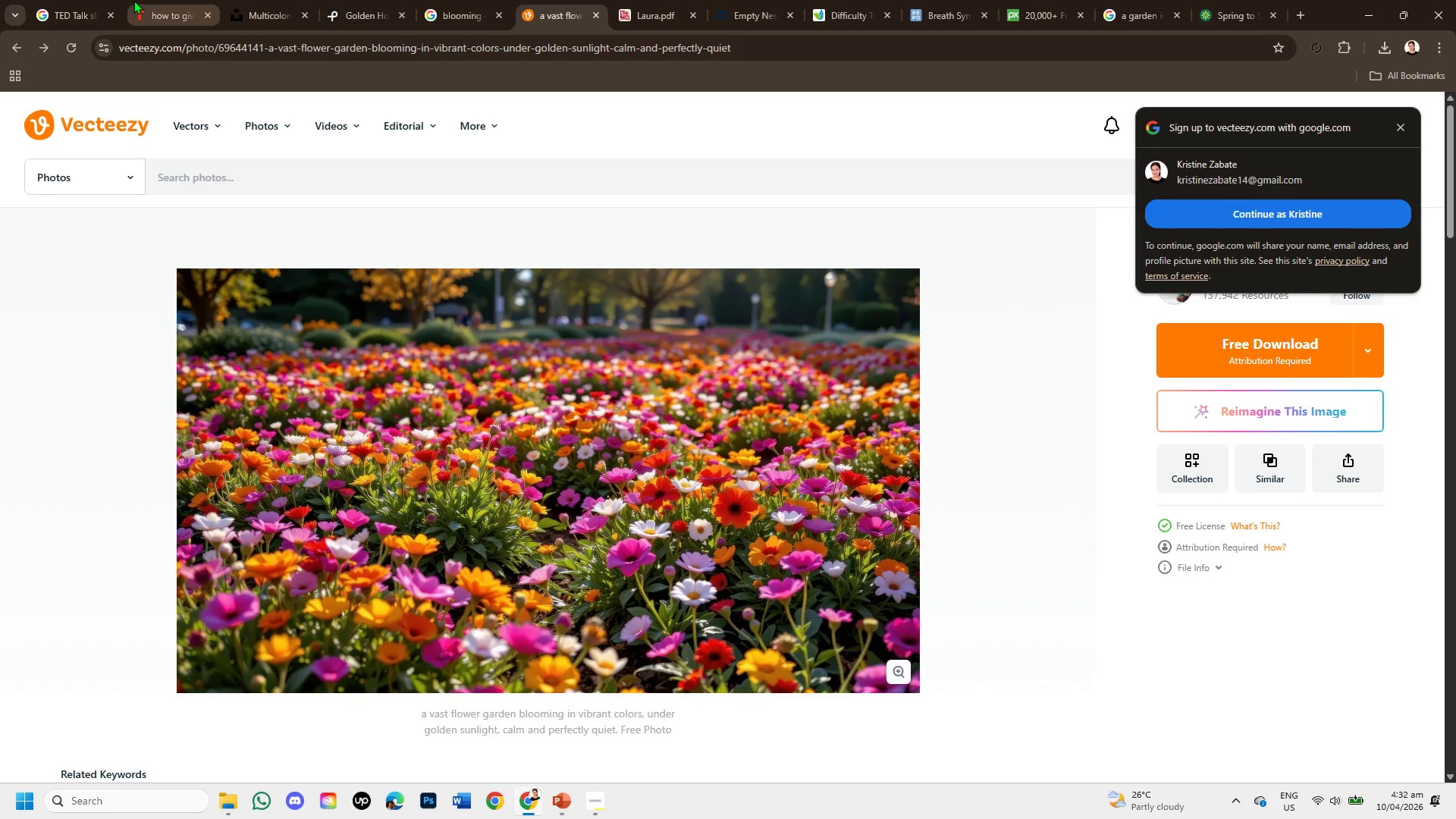 
left_click([133, 0])
 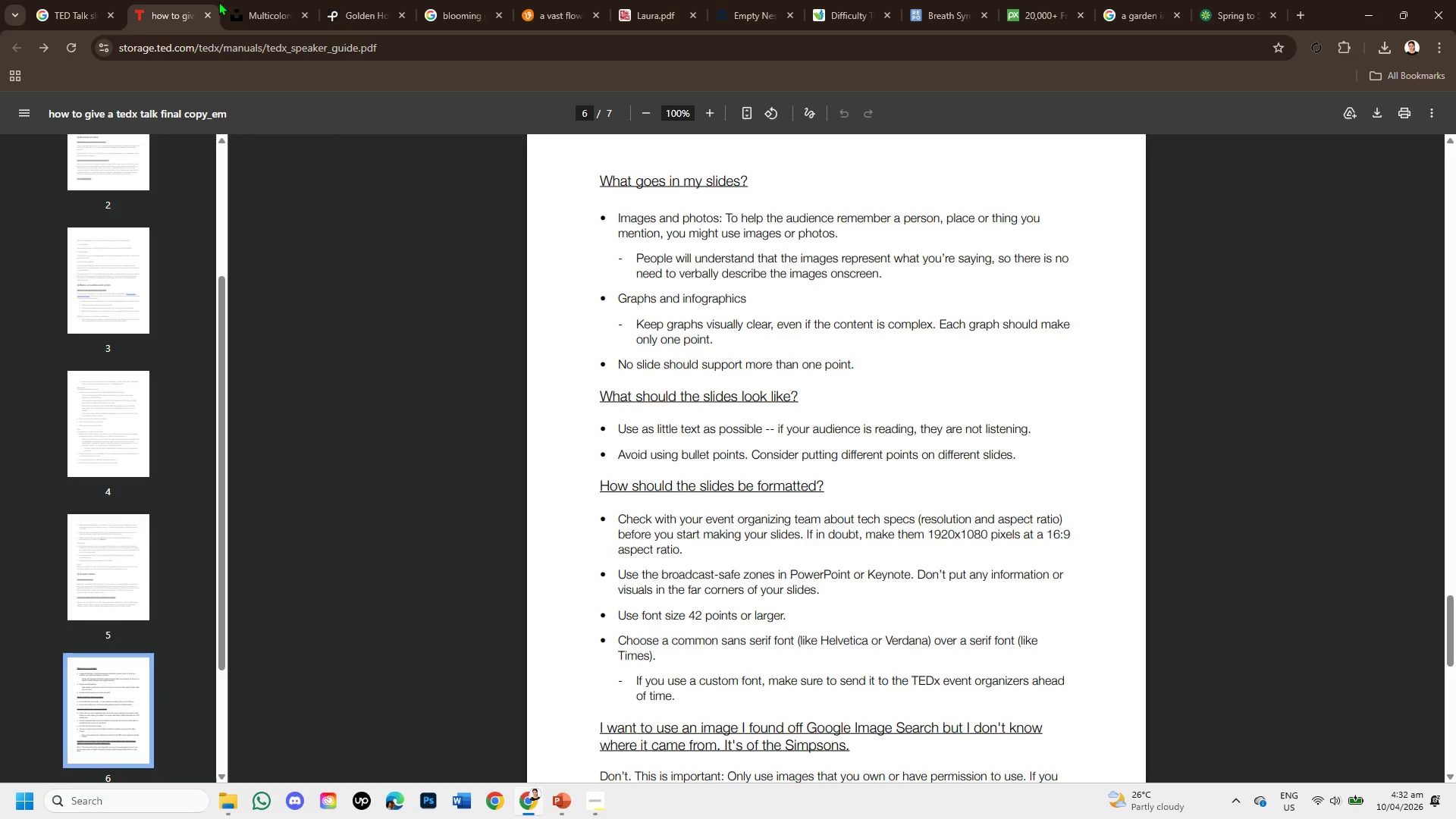 
left_click([233, 2])
 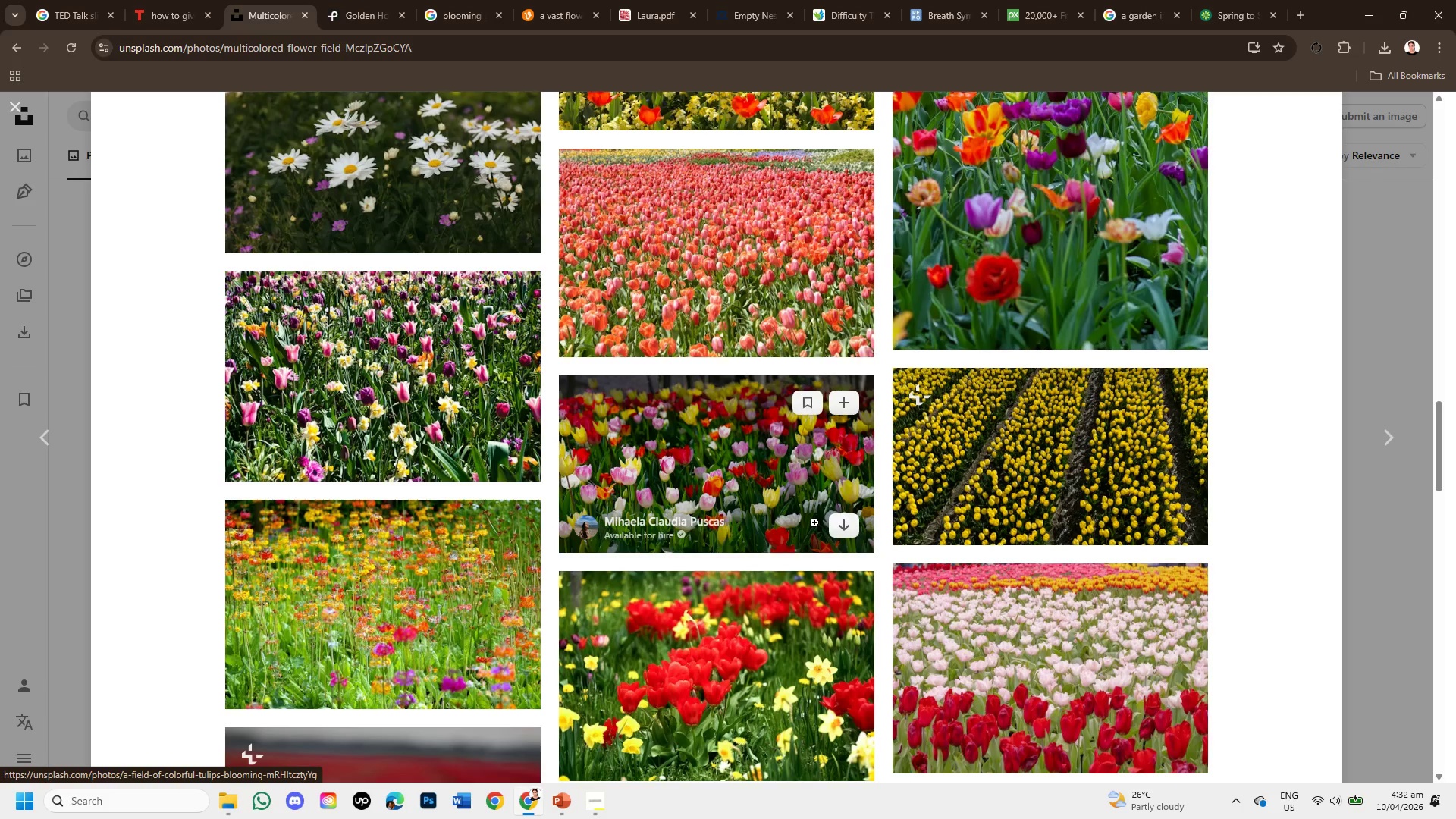 
scroll: coordinate [937, 552], scroll_direction: down, amount: 9.0
 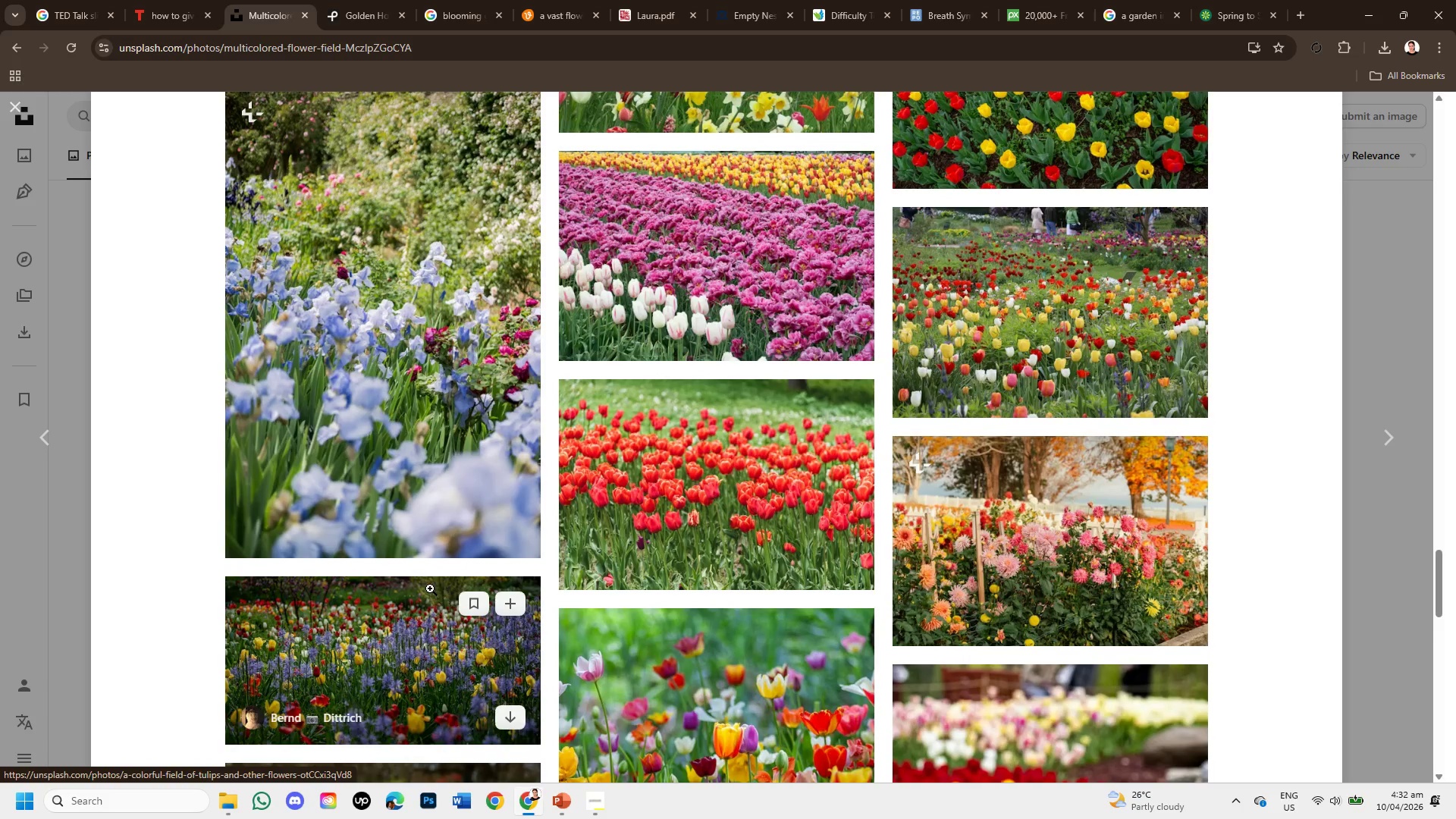 
scroll: coordinate [560, 529], scroll_direction: down, amount: 2.0
 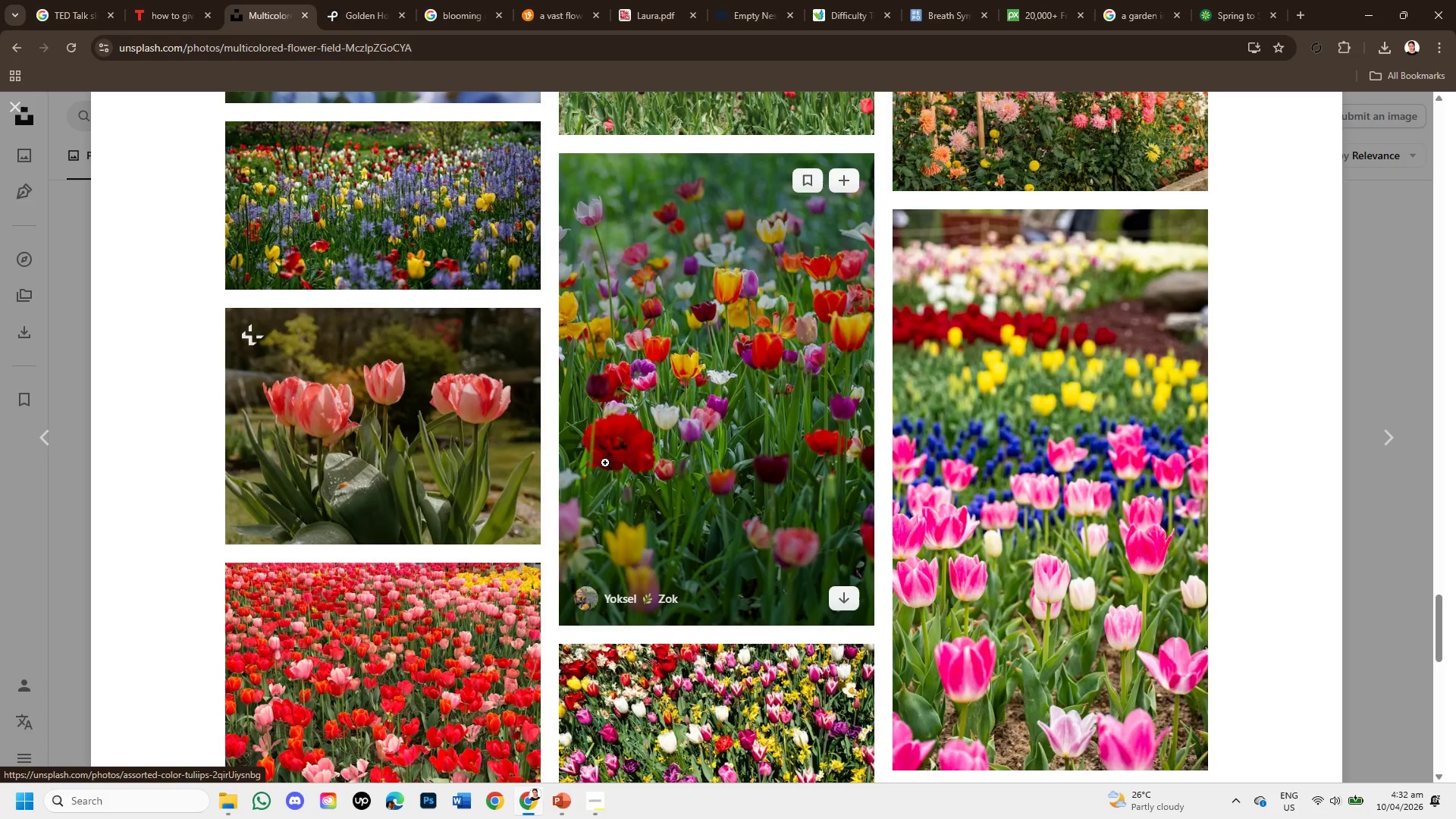 
scroll: coordinate [607, 463], scroll_direction: up, amount: 1.0
 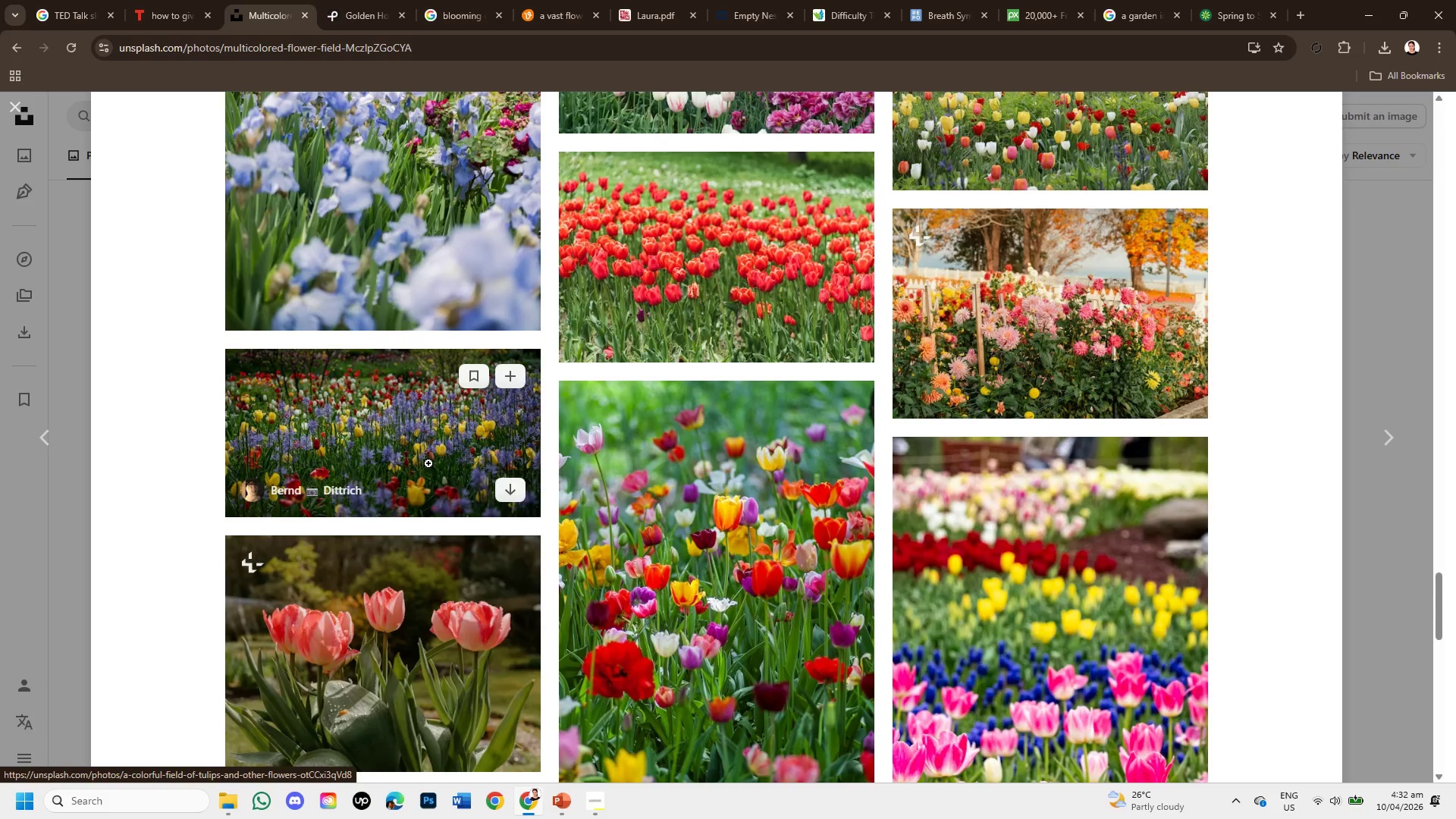 
left_click([428, 463])
 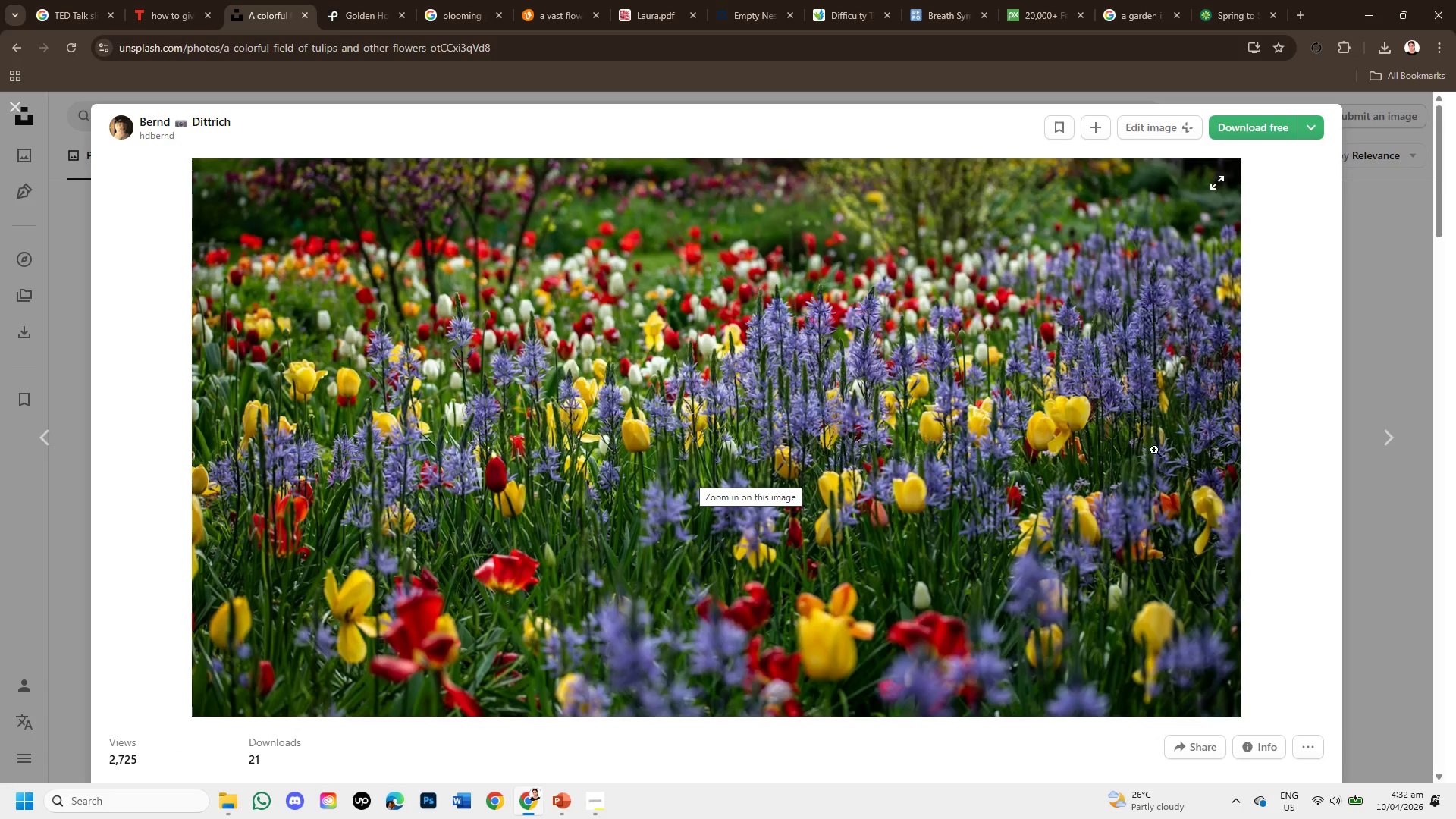 
wait(5.14)
 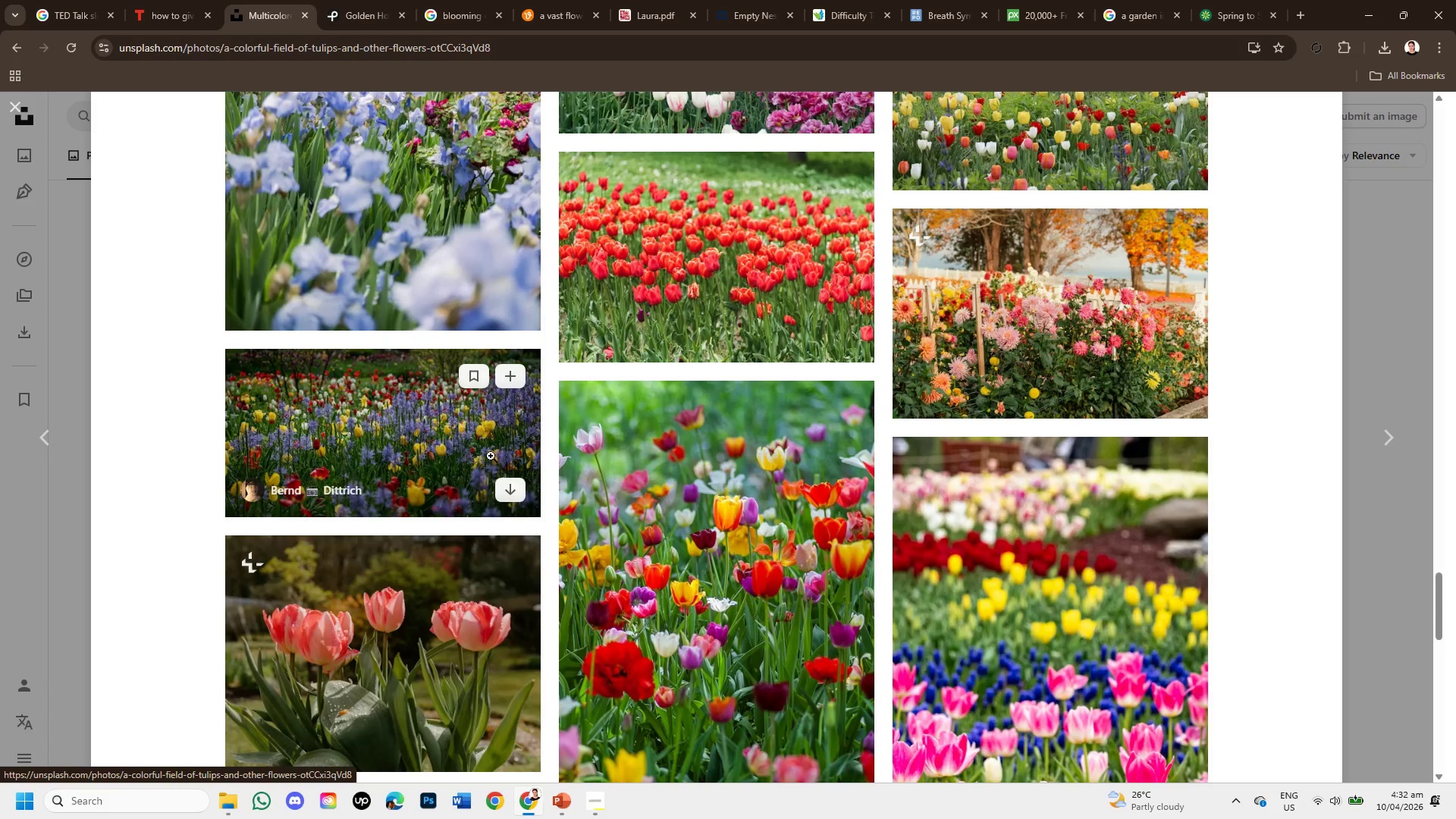 
left_click([1242, 127])
 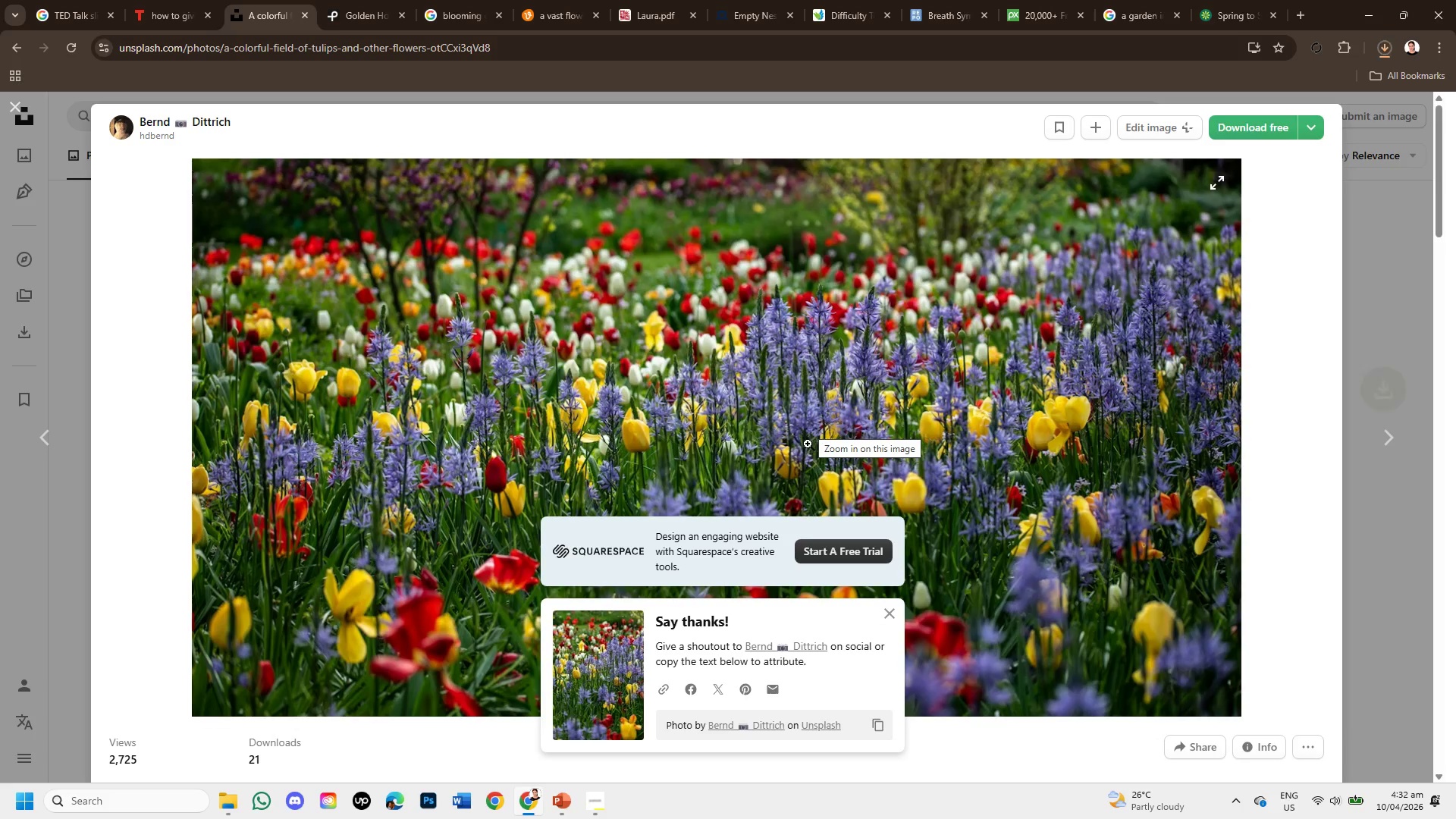 
scroll: coordinate [943, 439], scroll_direction: down, amount: 3.0
 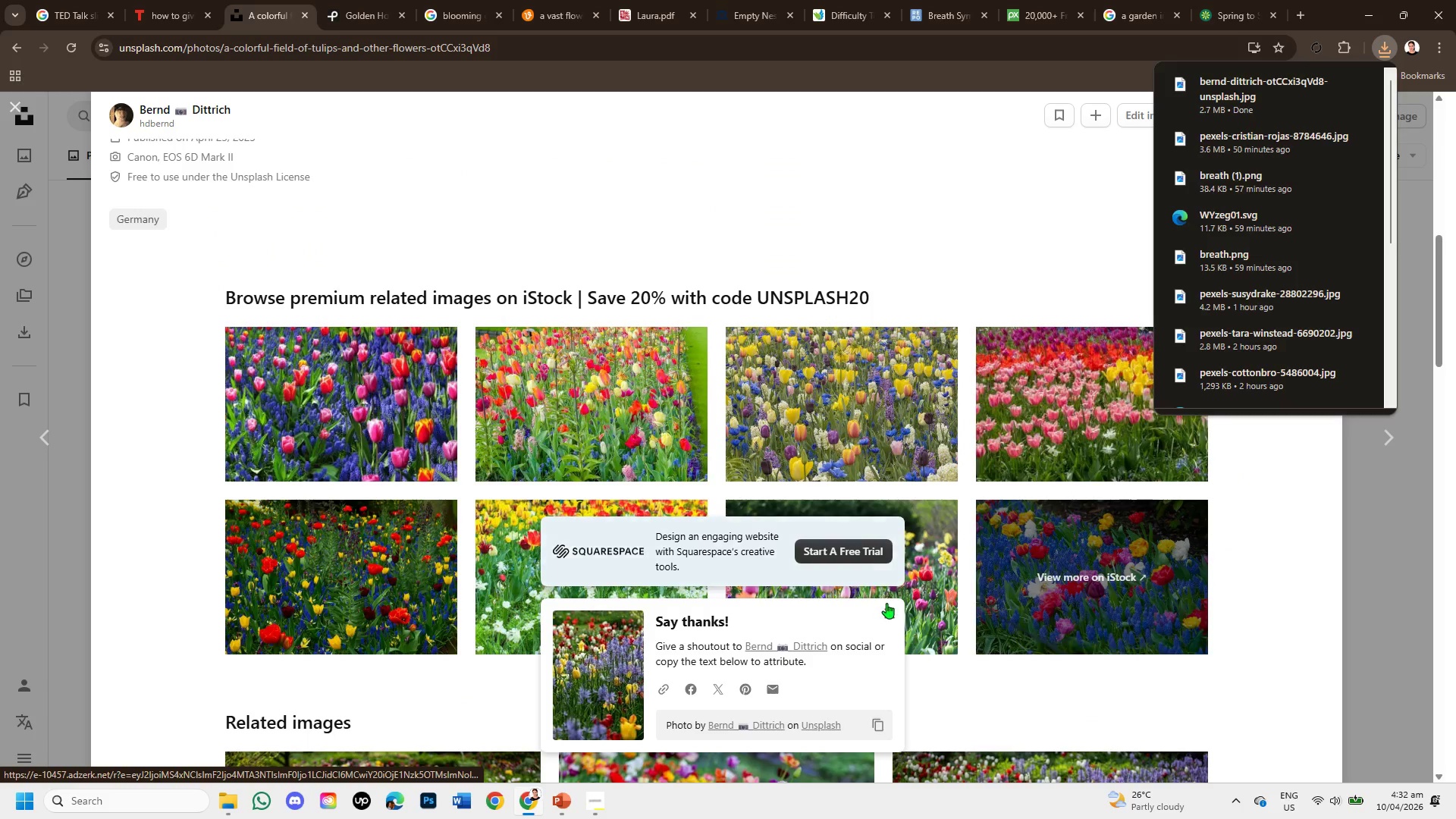 
left_click([886, 604])
 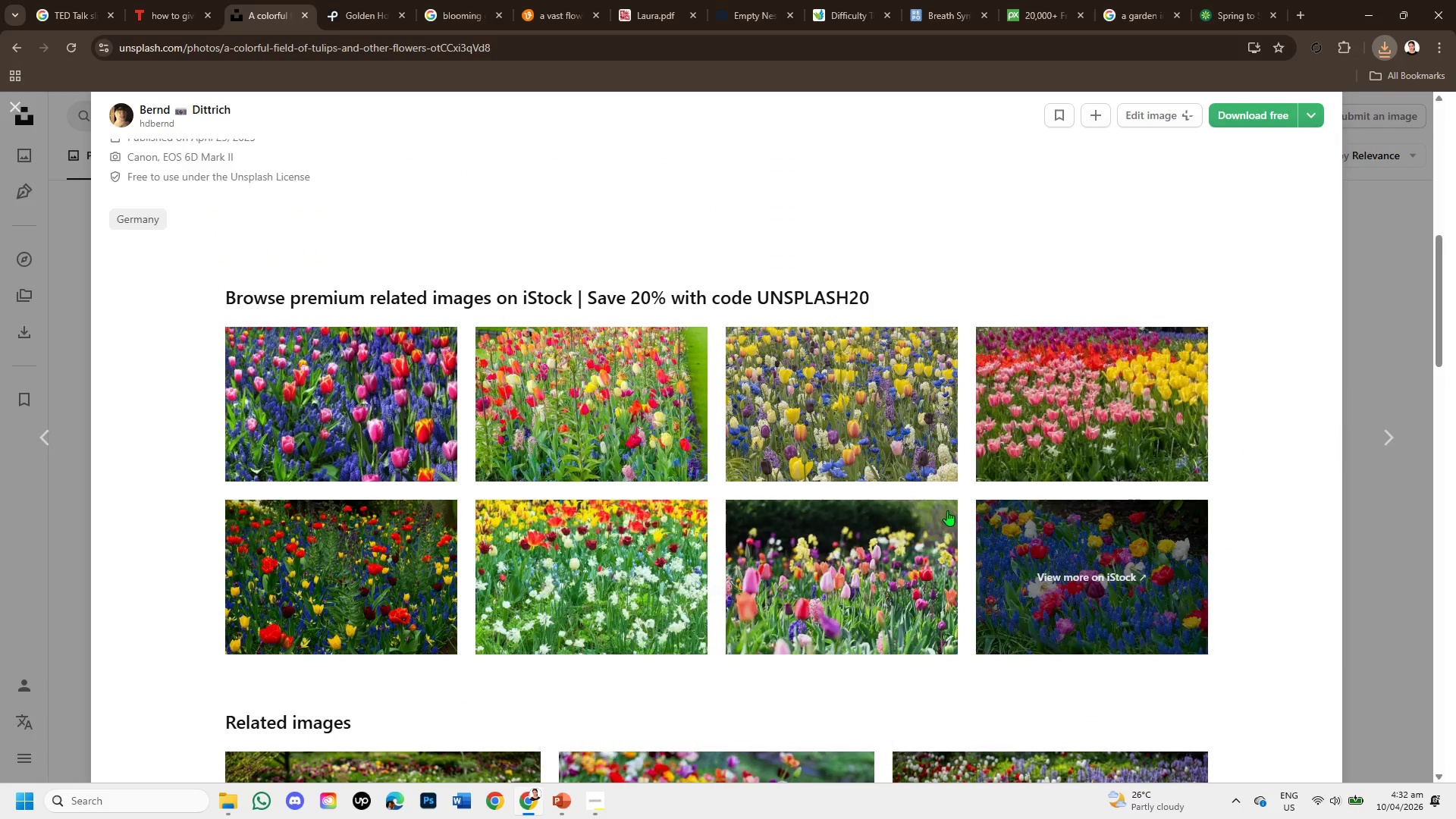 
scroll: coordinate [814, 465], scroll_direction: down, amount: 10.0
 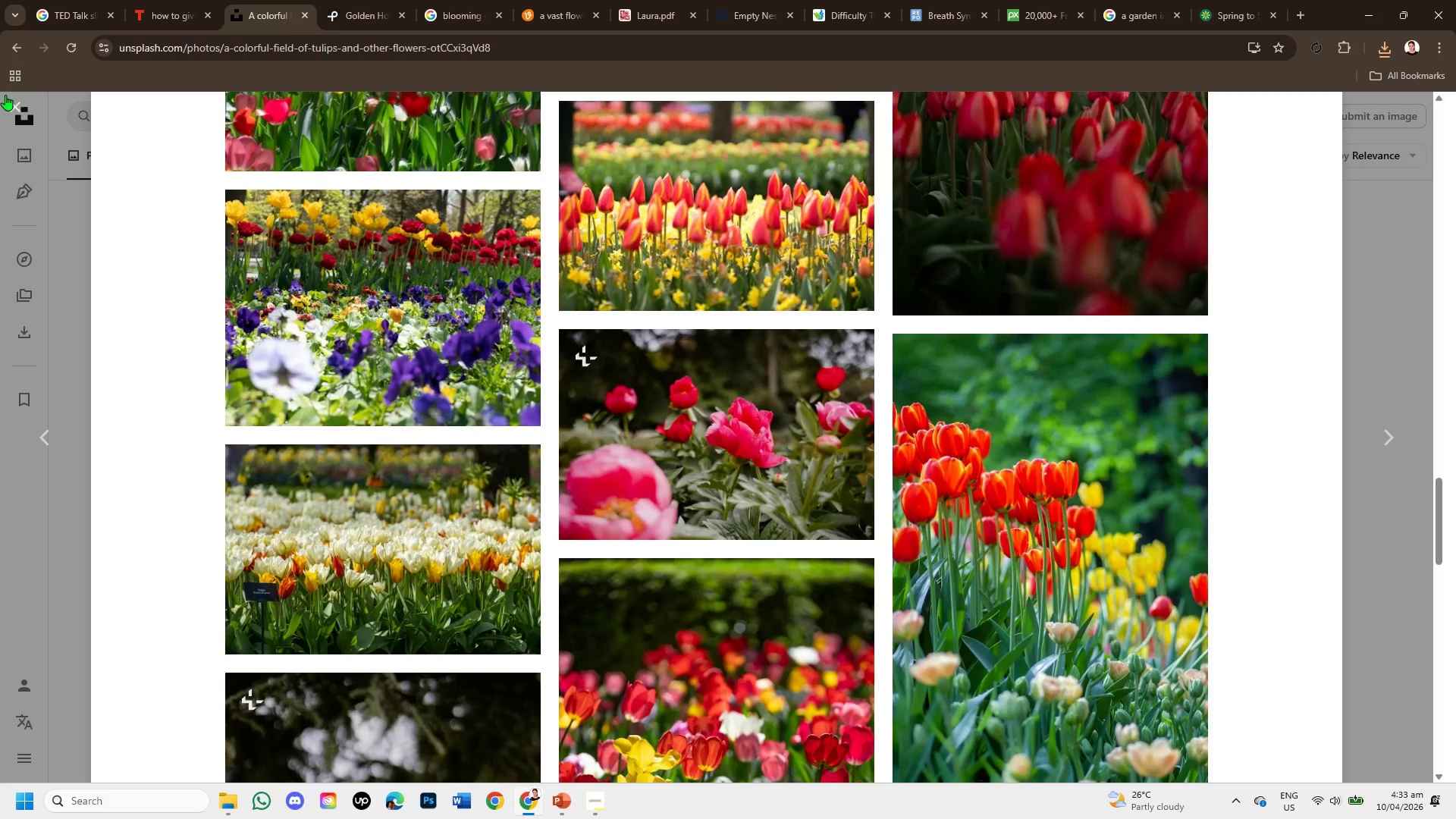 
left_click([3, 108])
 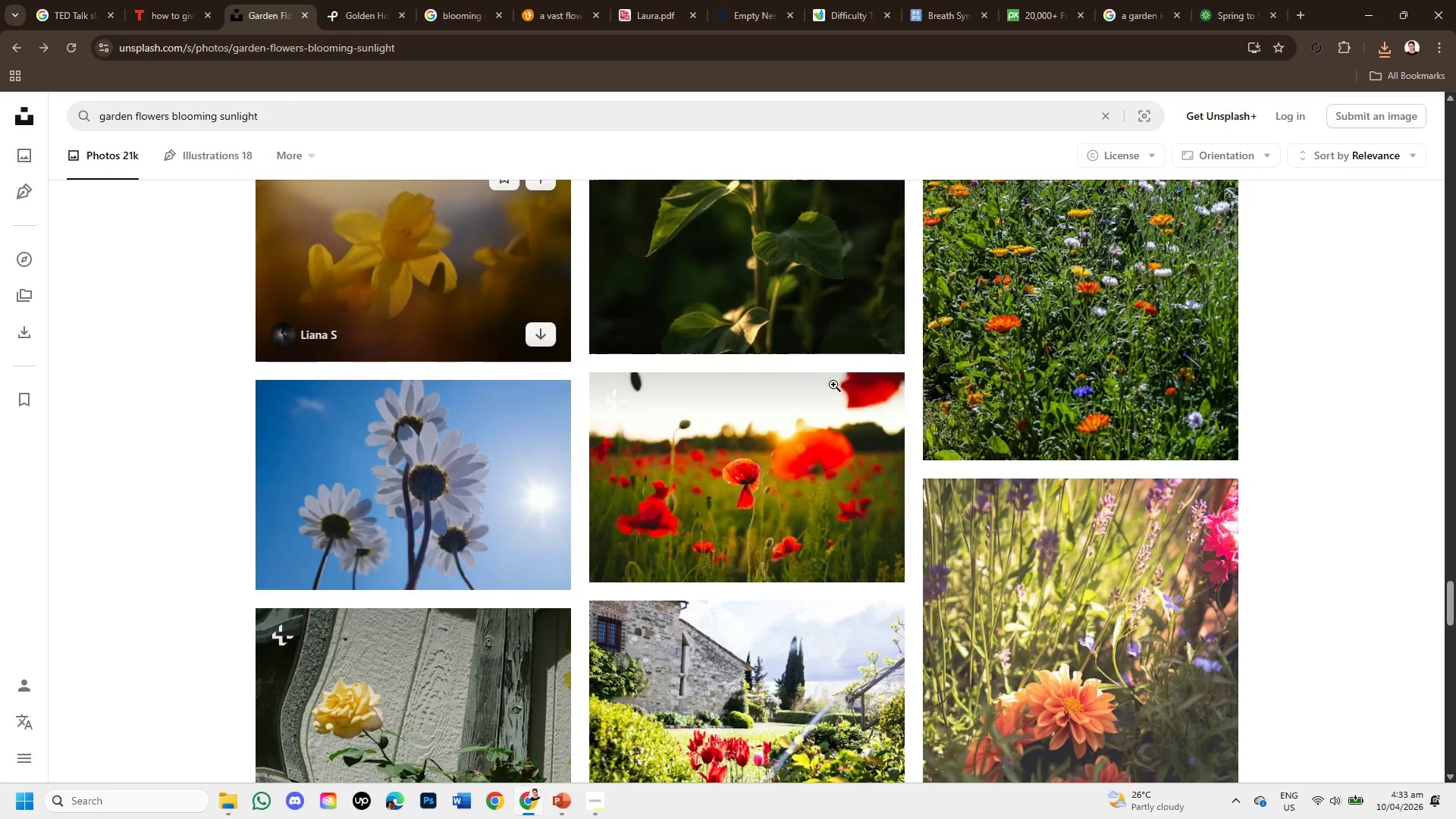 
scroll: coordinate [1100, 468], scroll_direction: down, amount: 6.0
 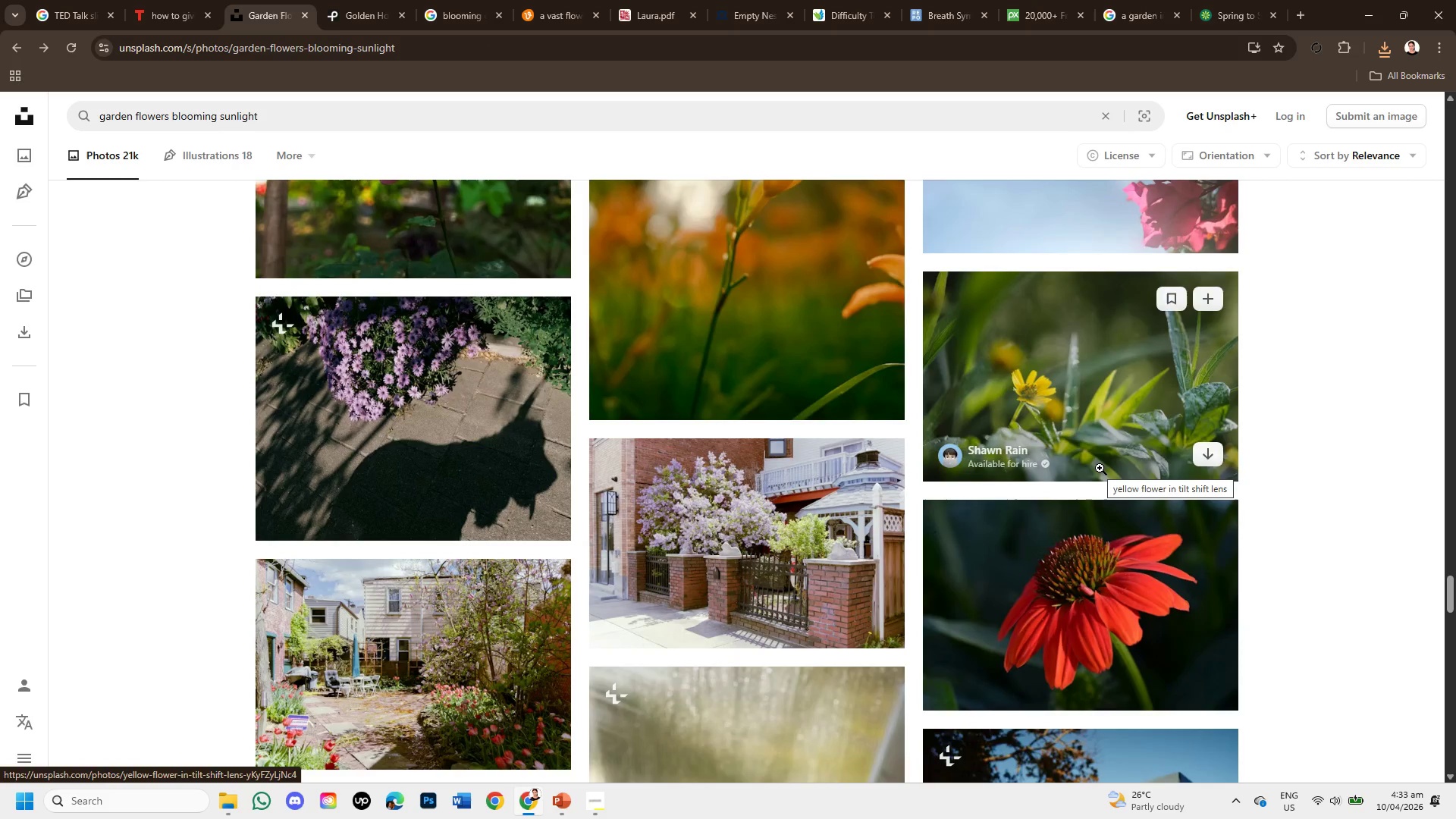 
scroll: coordinate [1100, 468], scroll_direction: up, amount: 21.0
 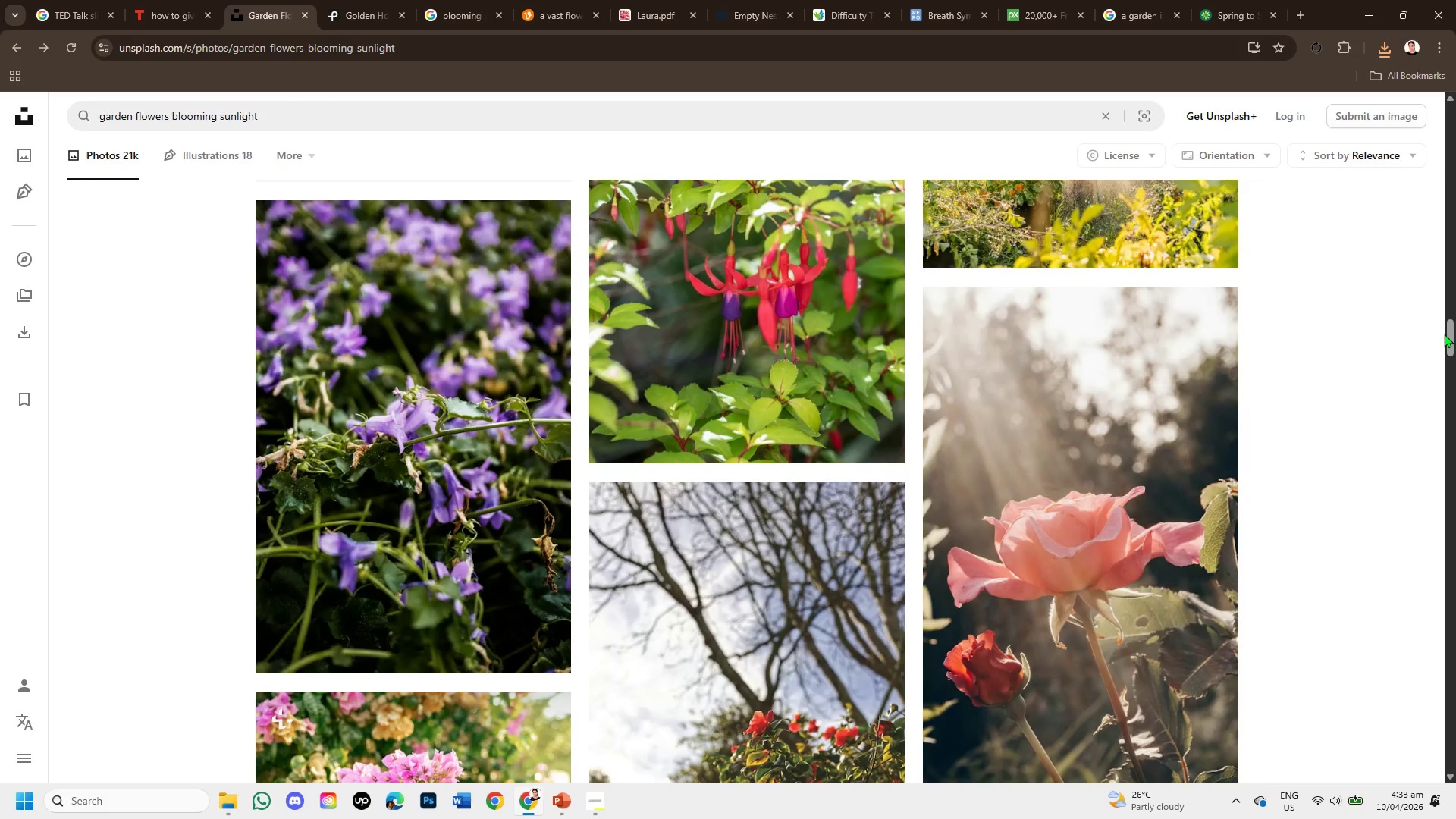 
left_click_drag(start_coordinate=[1448, 336], to_coordinate=[1442, 80])
 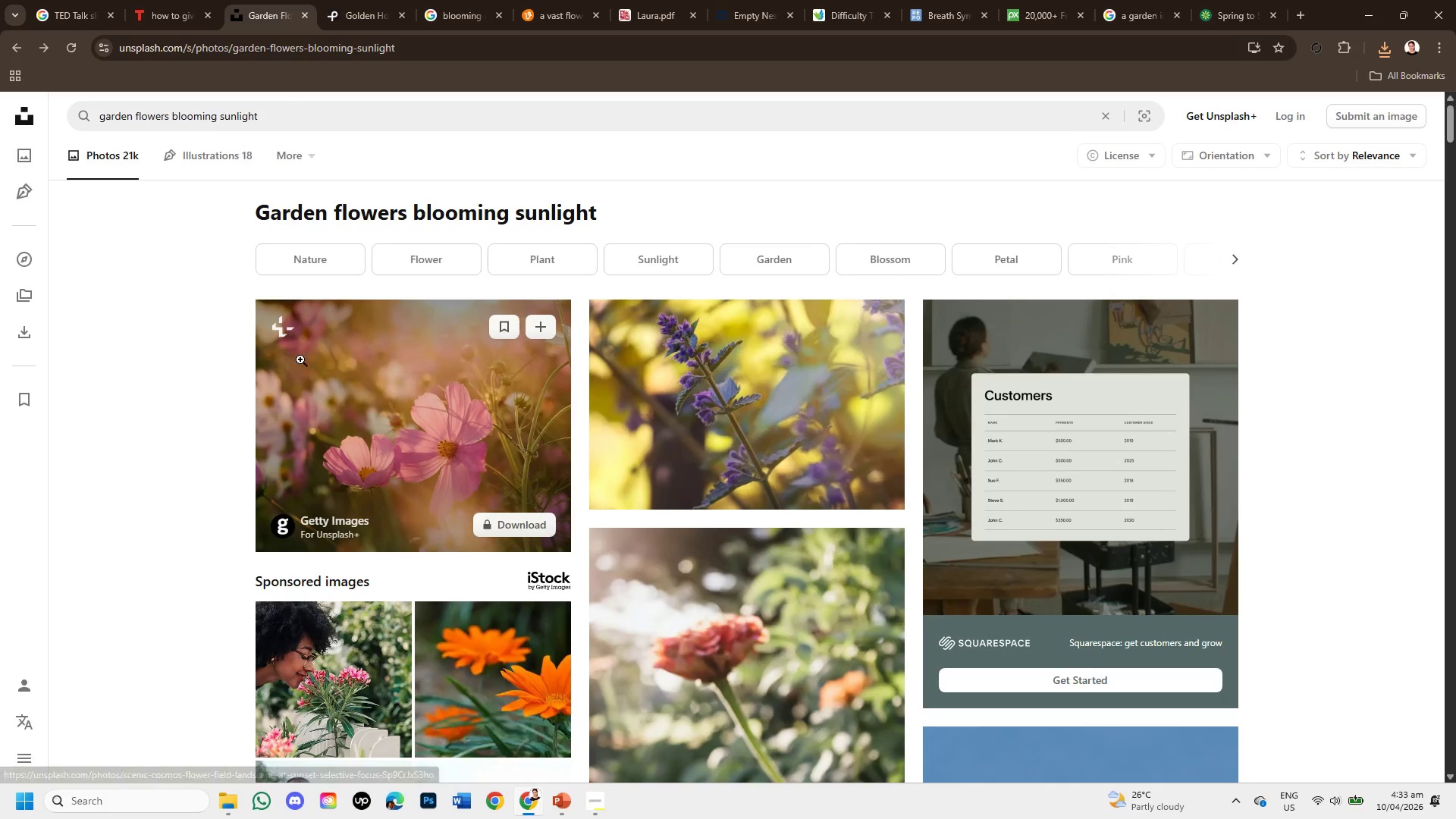 
scroll: coordinate [805, 523], scroll_direction: down, amount: 8.0
 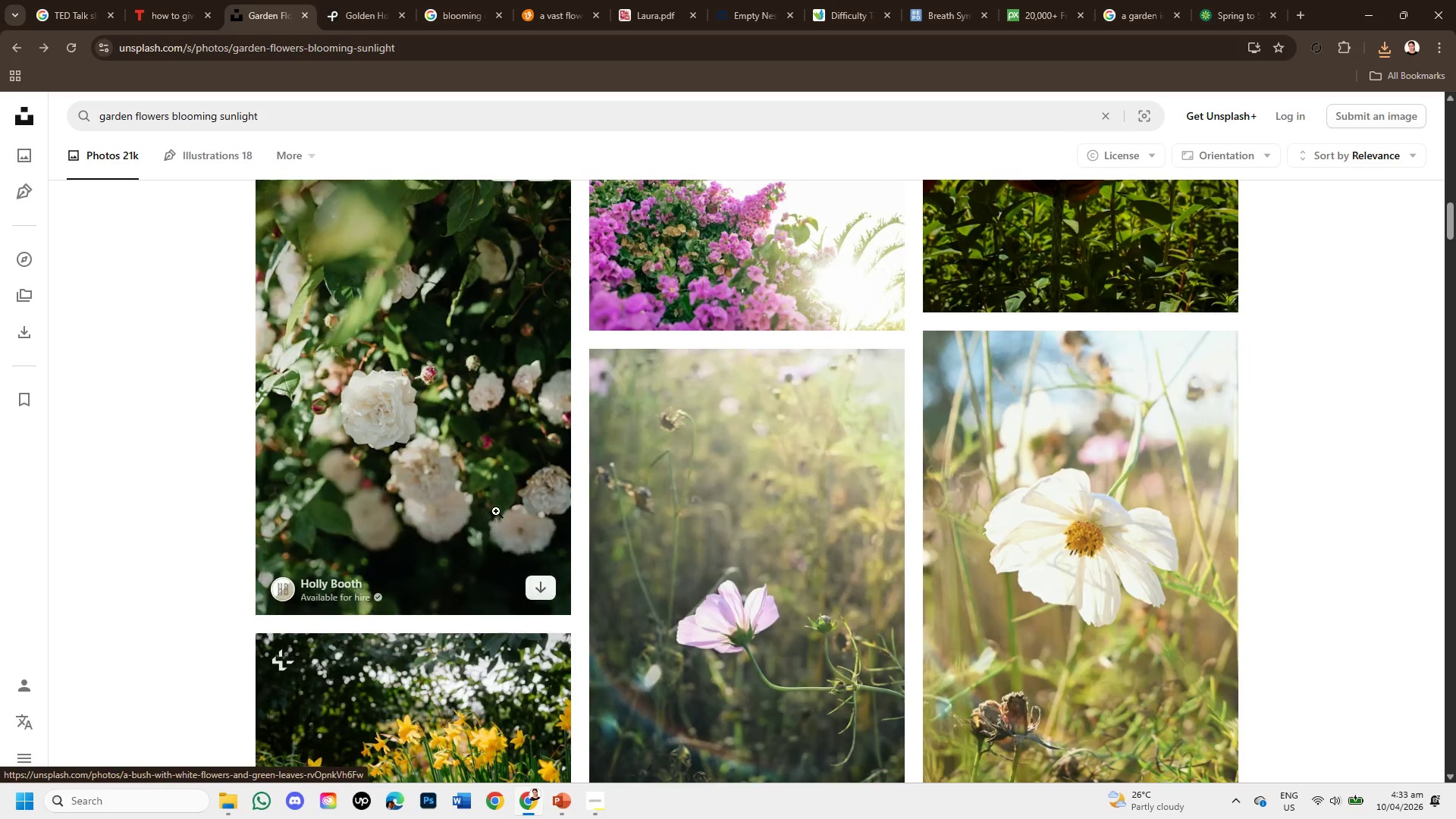 
left_click([469, 455])
 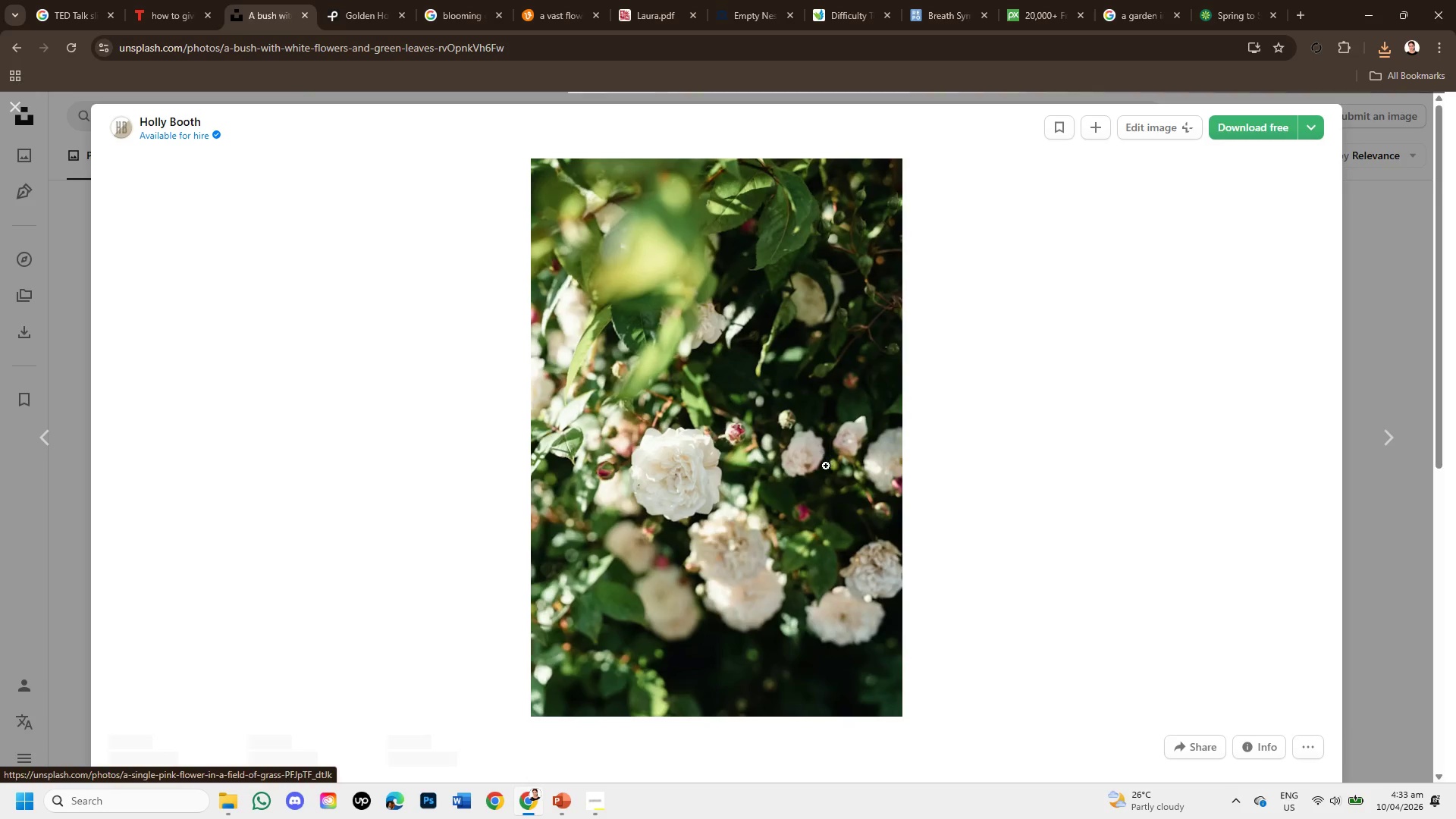 
scroll: coordinate [860, 488], scroll_direction: down, amount: 12.0
 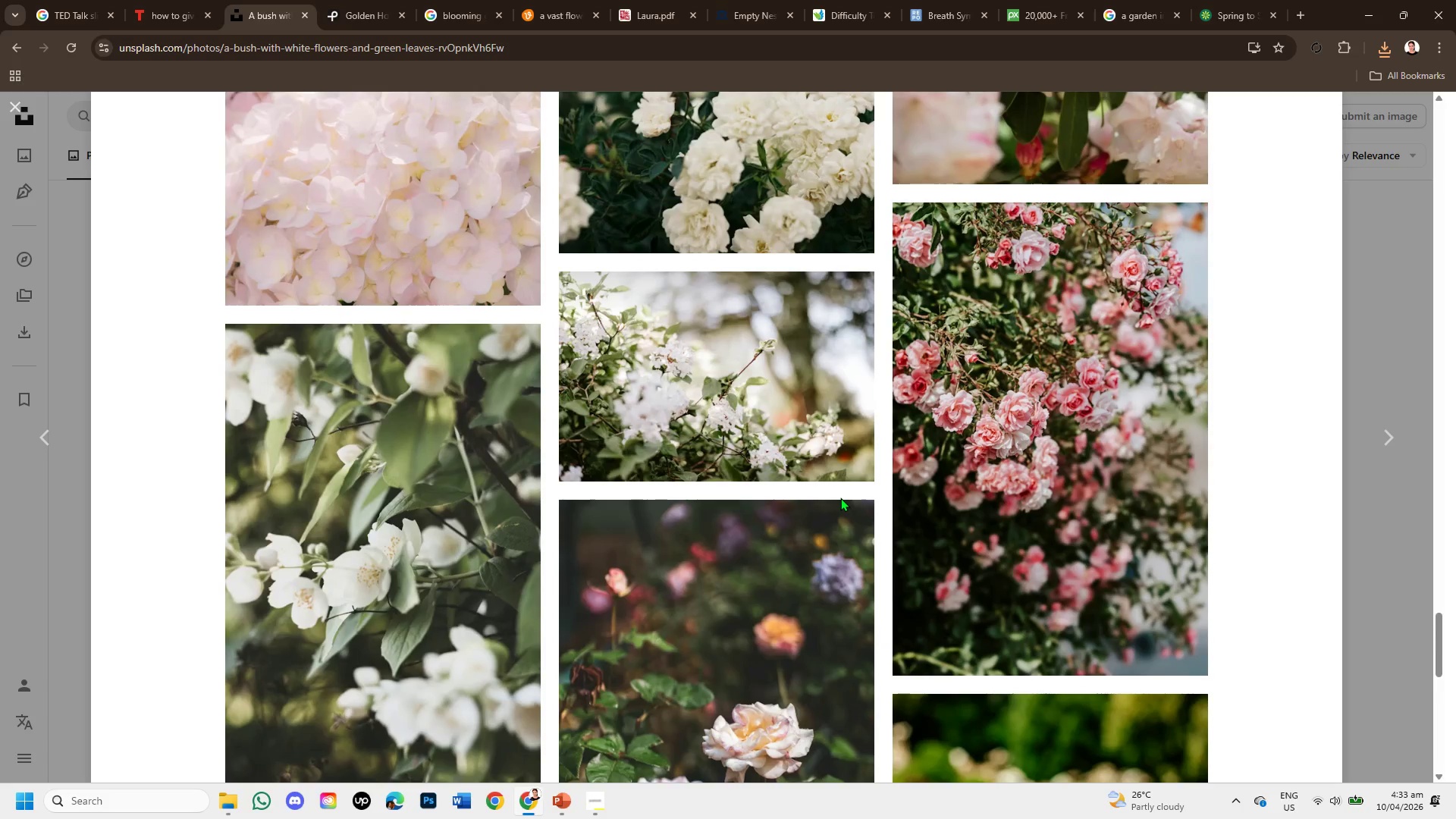 
wait(14.55)
 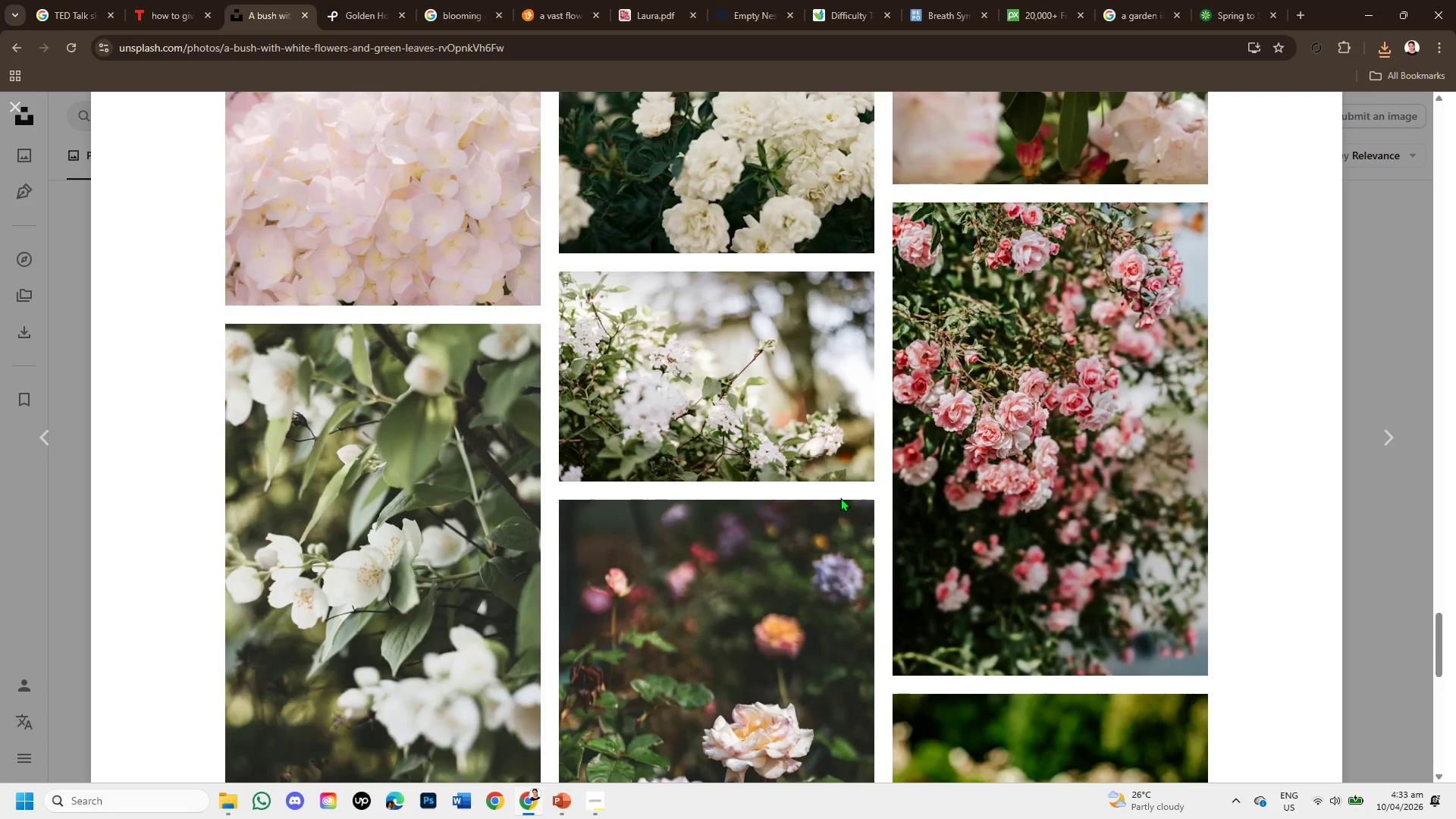 
left_click([588, 802])